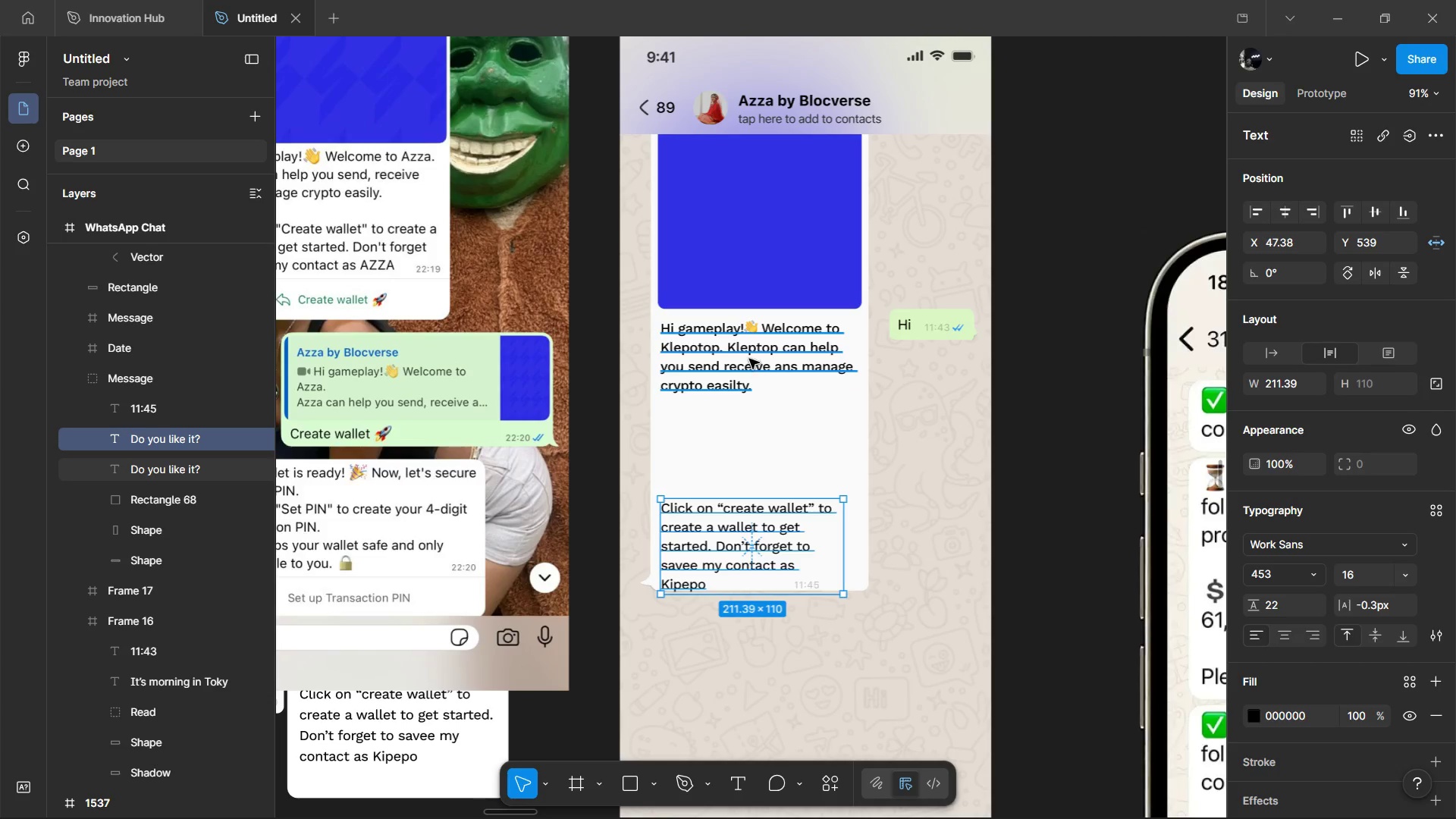 
left_click([749, 359])
 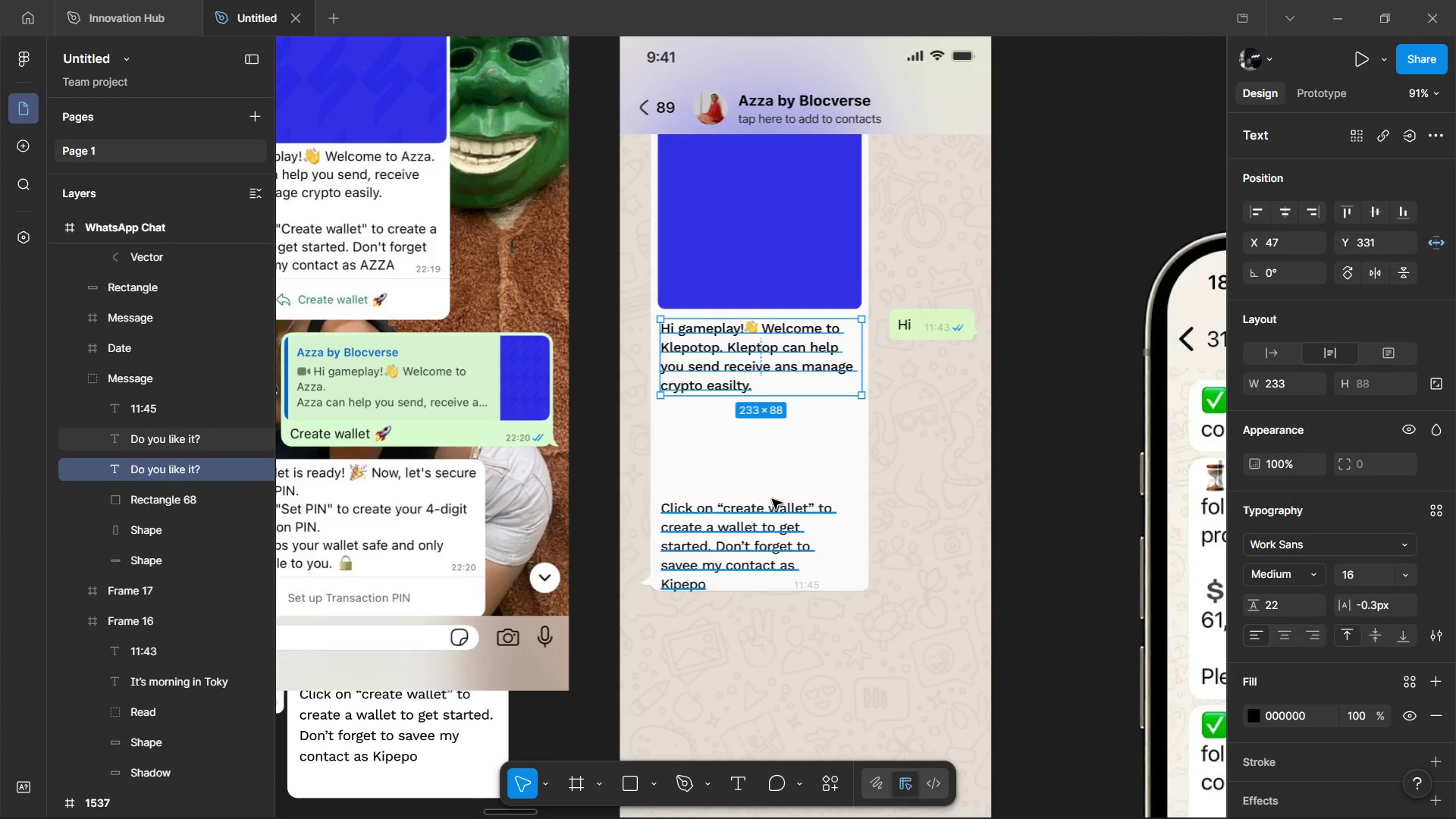 
left_click([773, 508])
 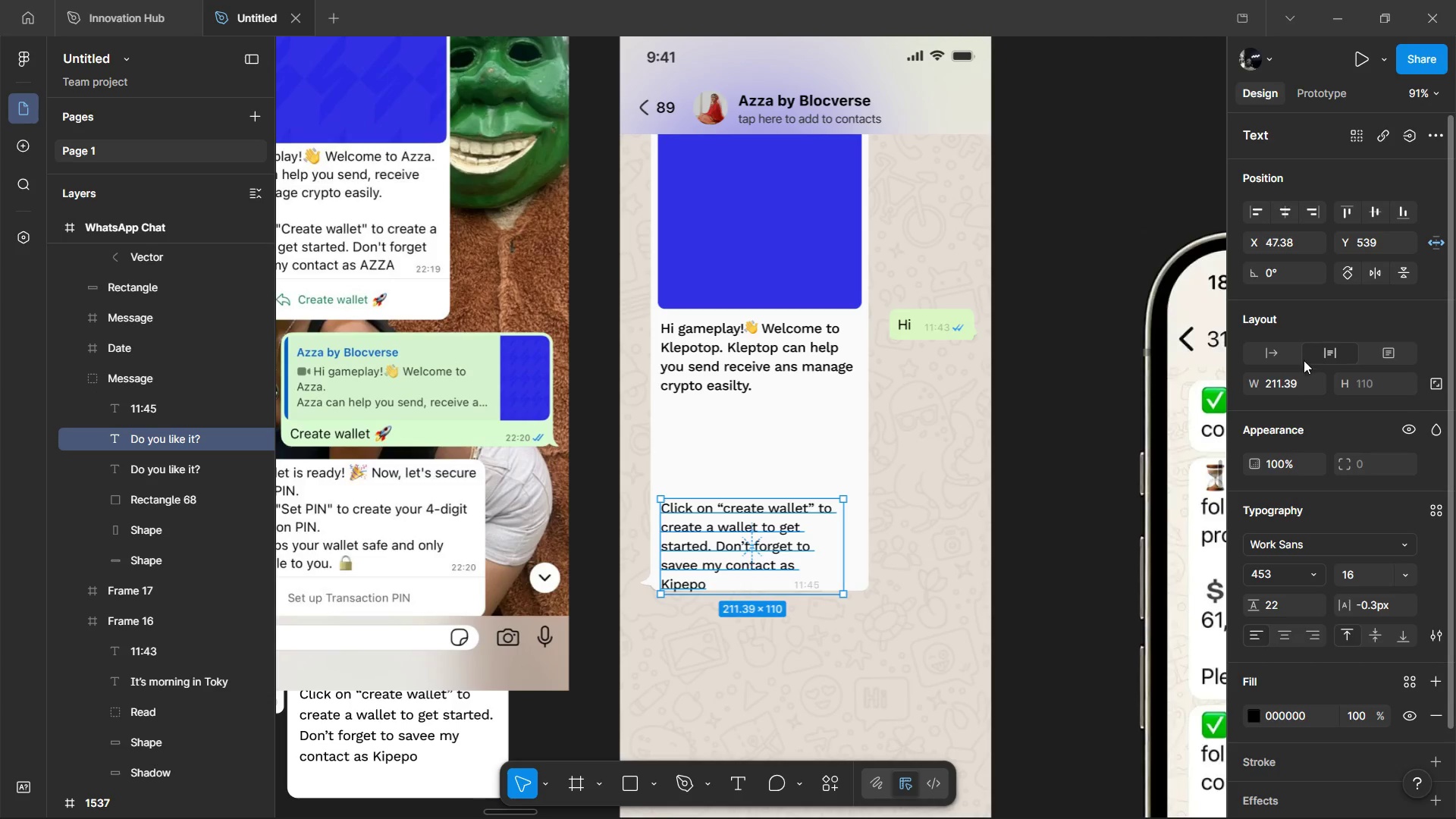 
left_click([1290, 381])
 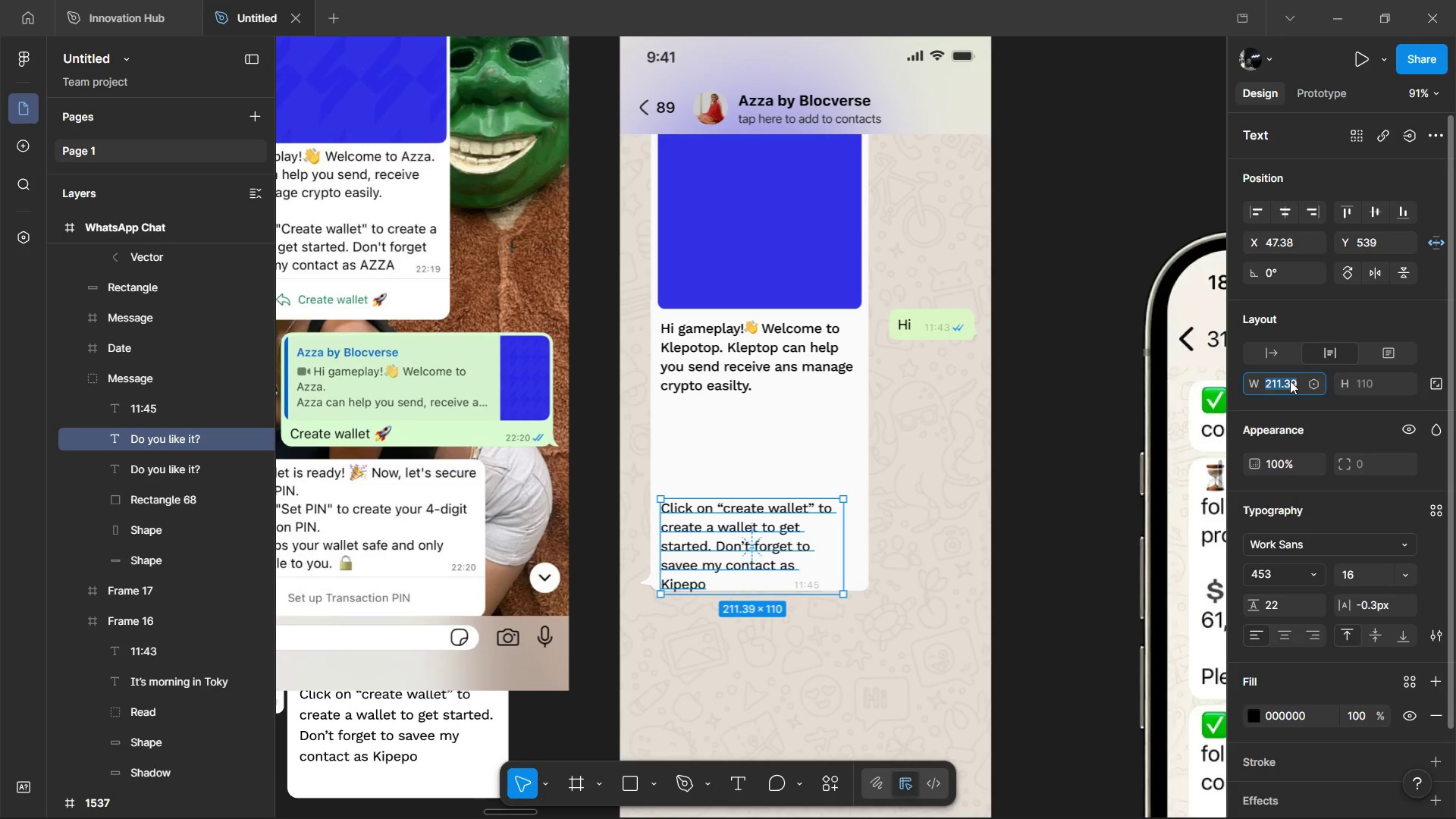 
type(23)
 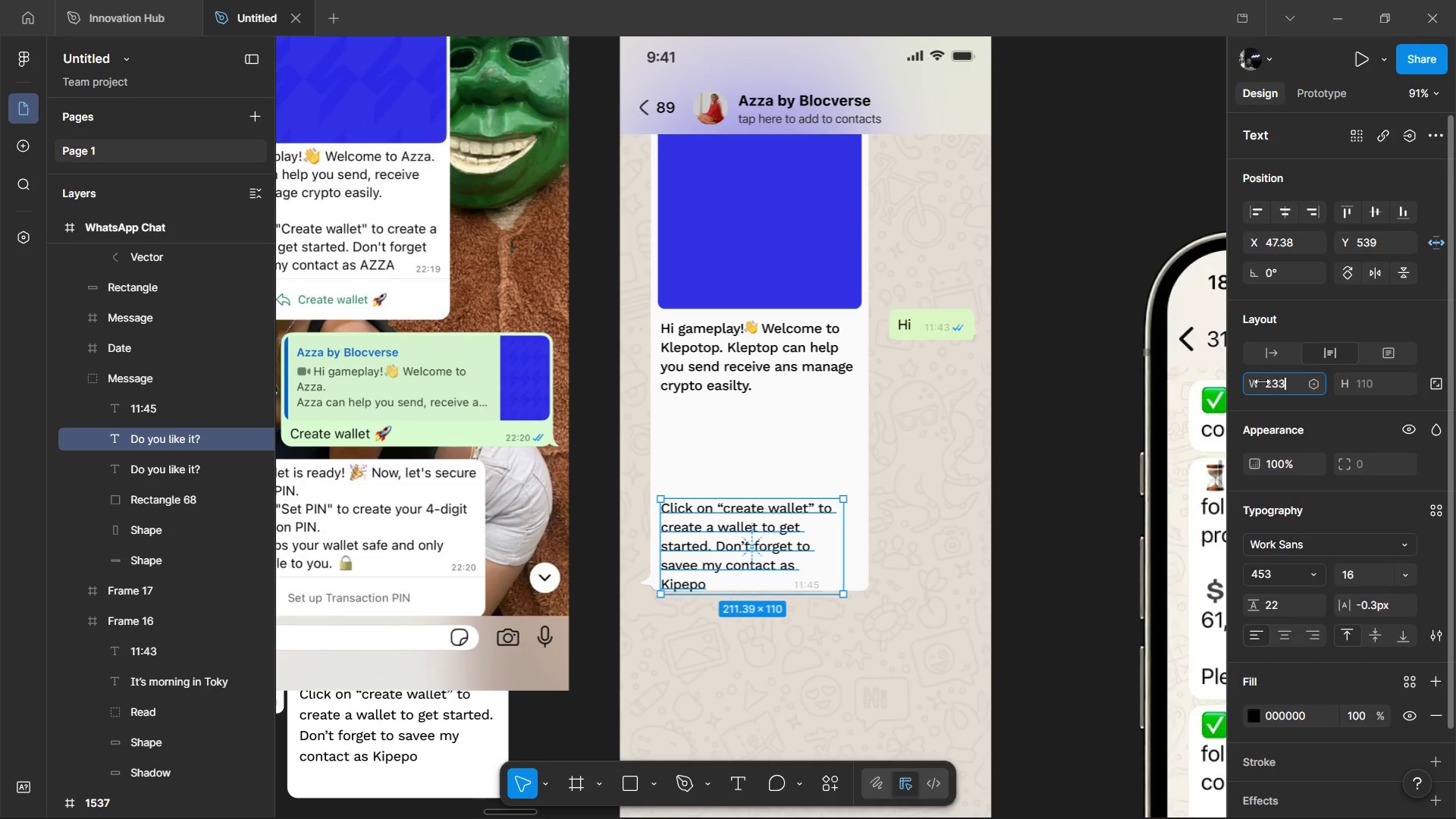 
key(3)
 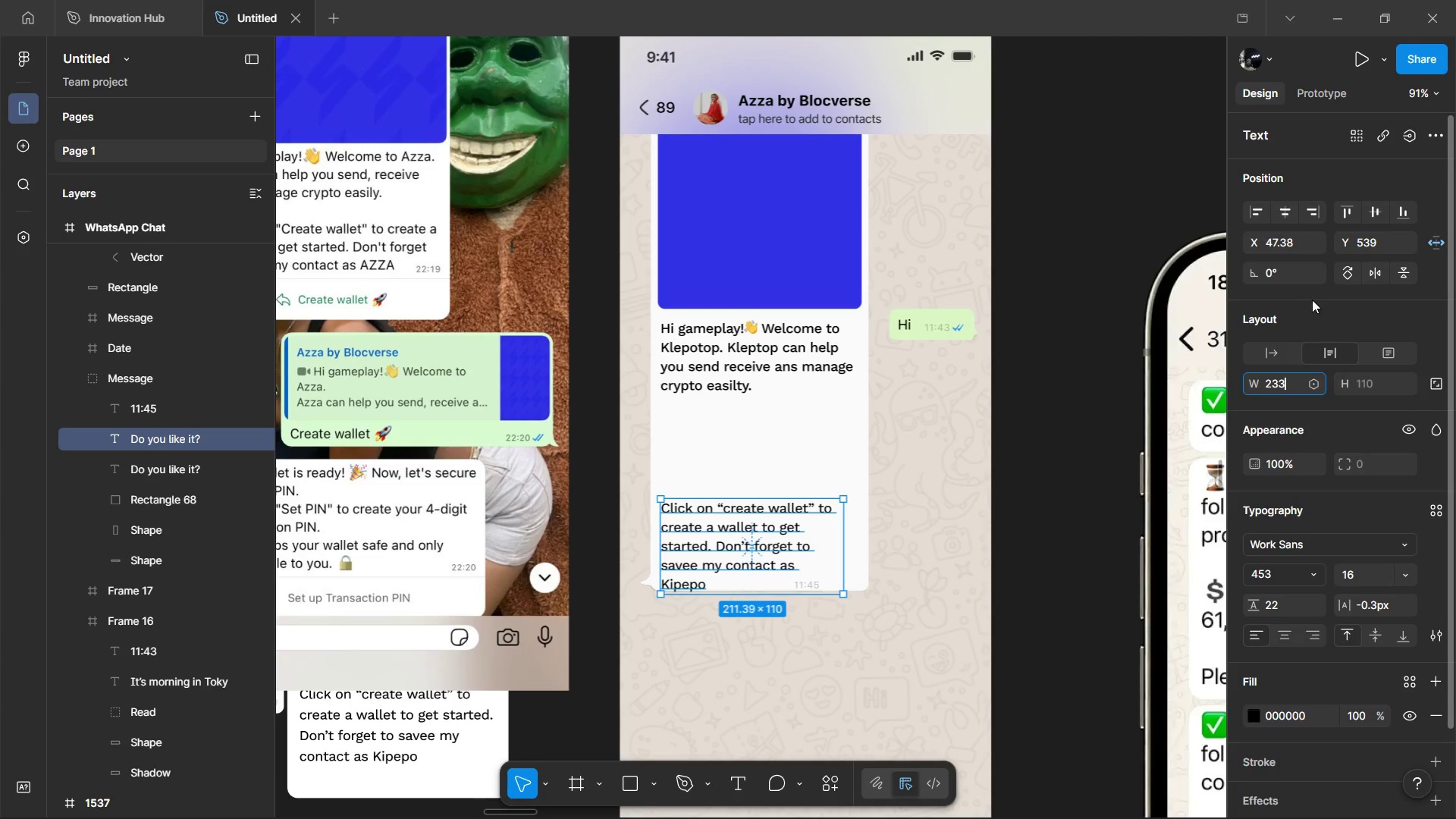 
left_click([1313, 299])
 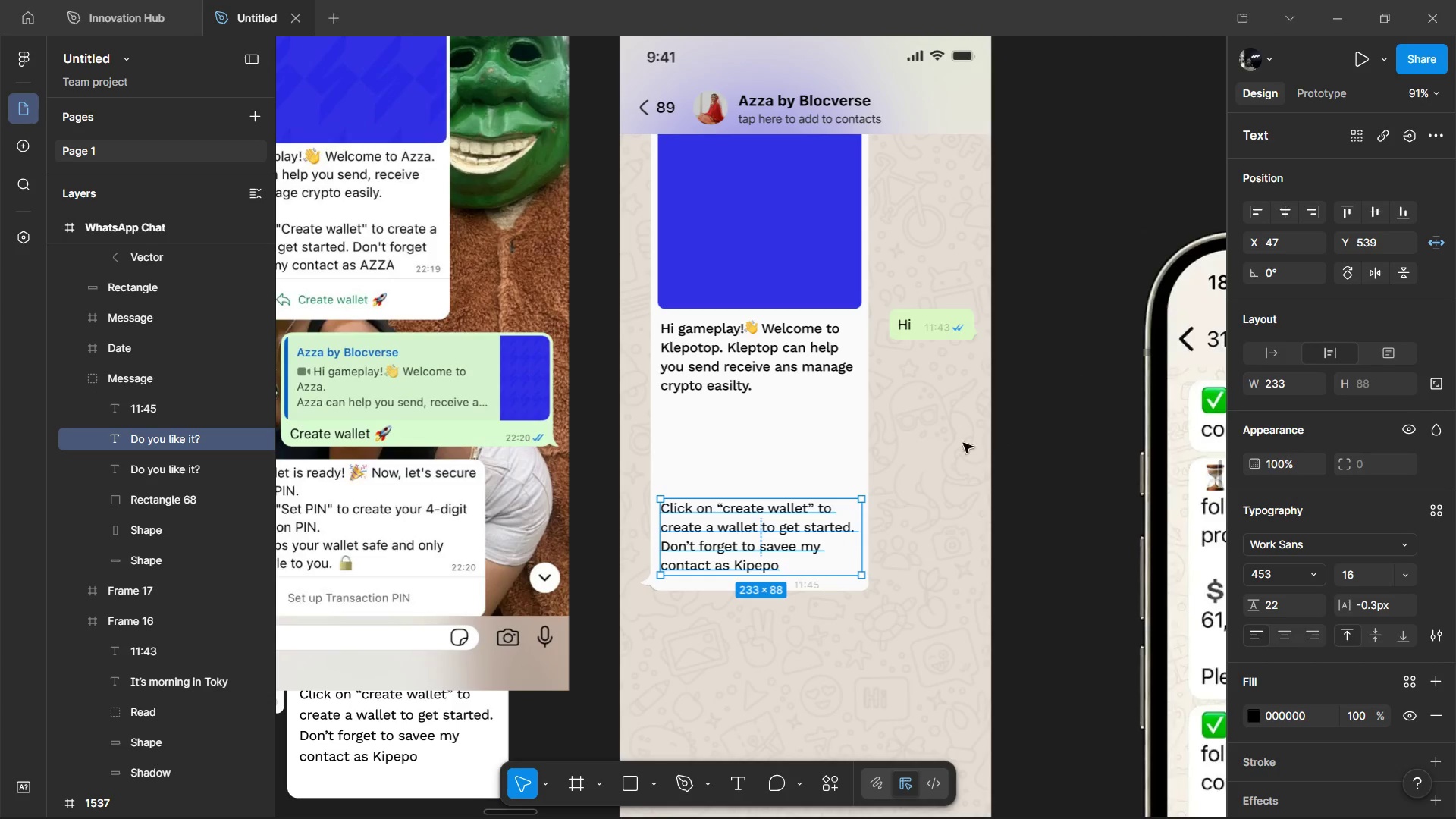 
key(Alt+Shift+ArrowUp)
 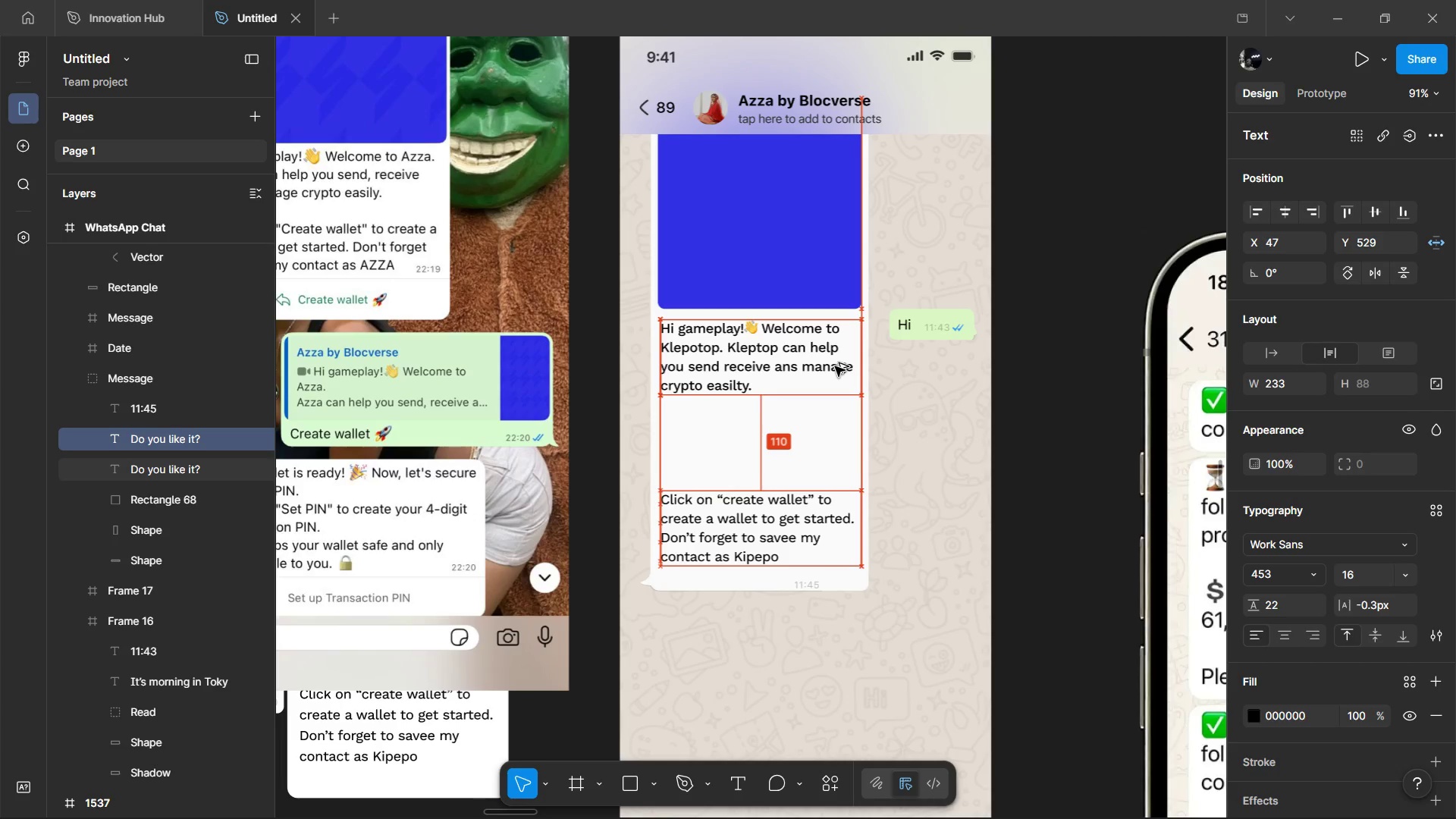 
key(Alt+Shift+ArrowUp)
 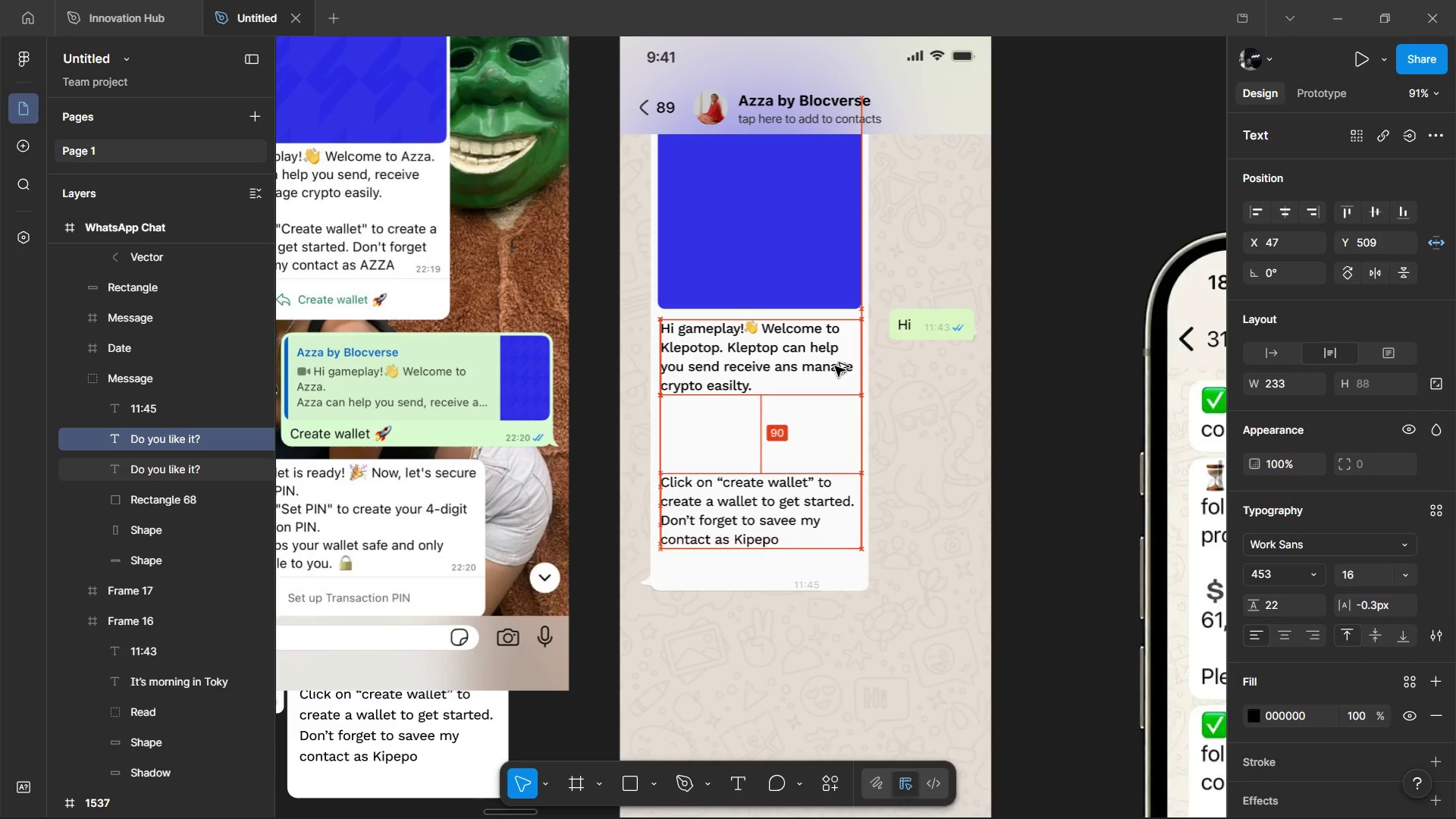 
key(Alt+Shift+ArrowUp)
 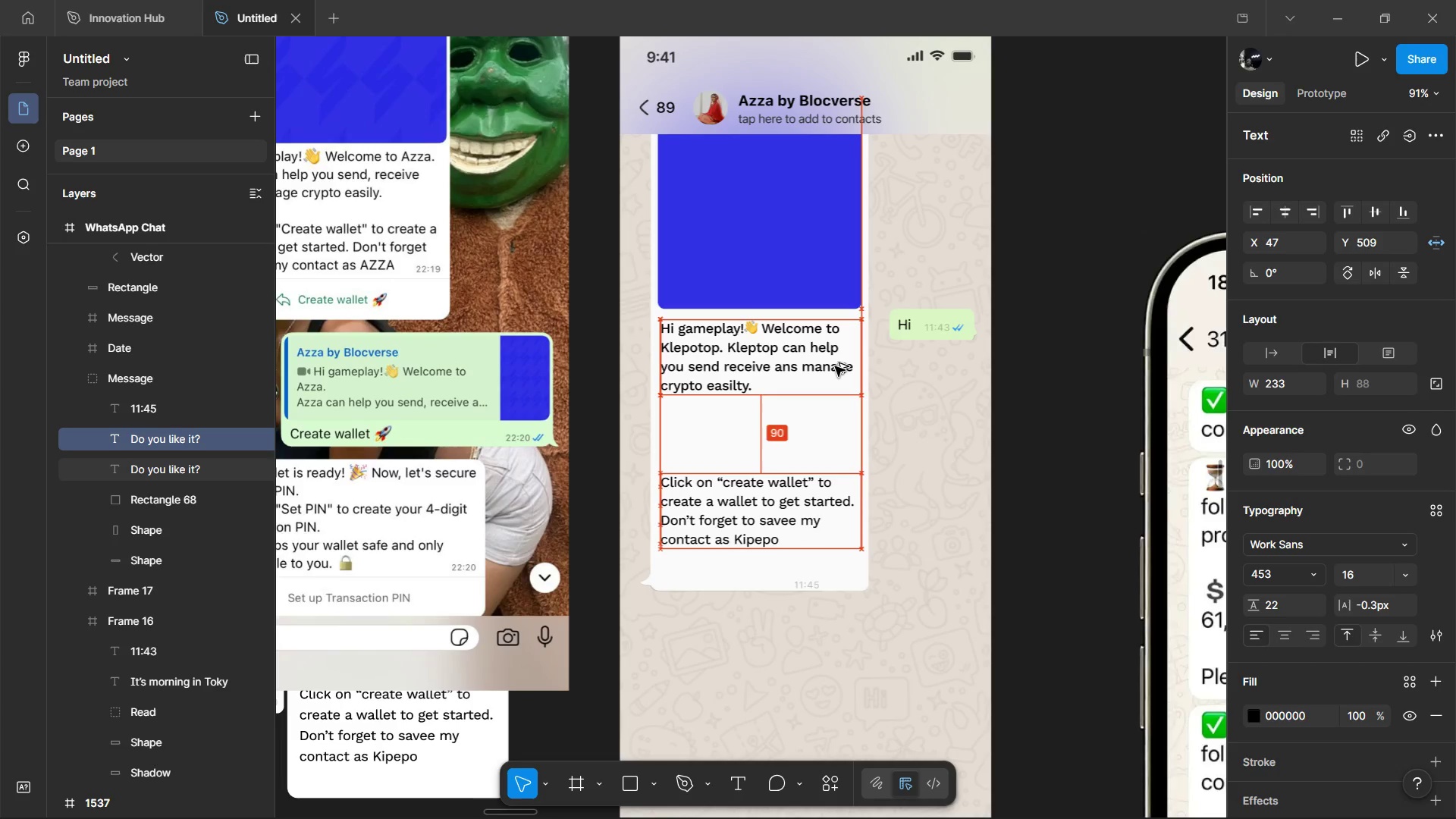 
key(Alt+Shift+ArrowUp)
 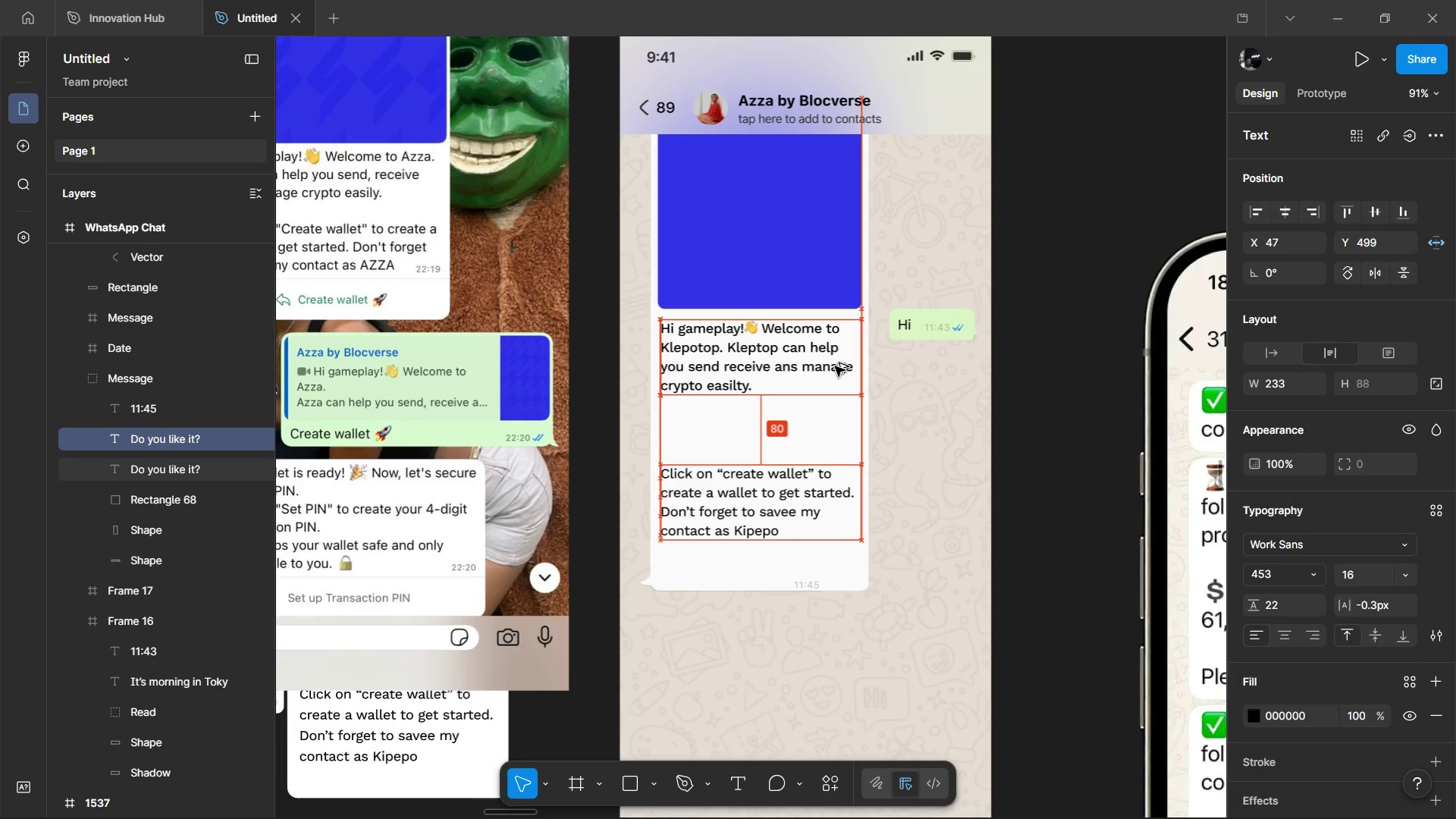 
key(Alt+Shift+ArrowUp)
 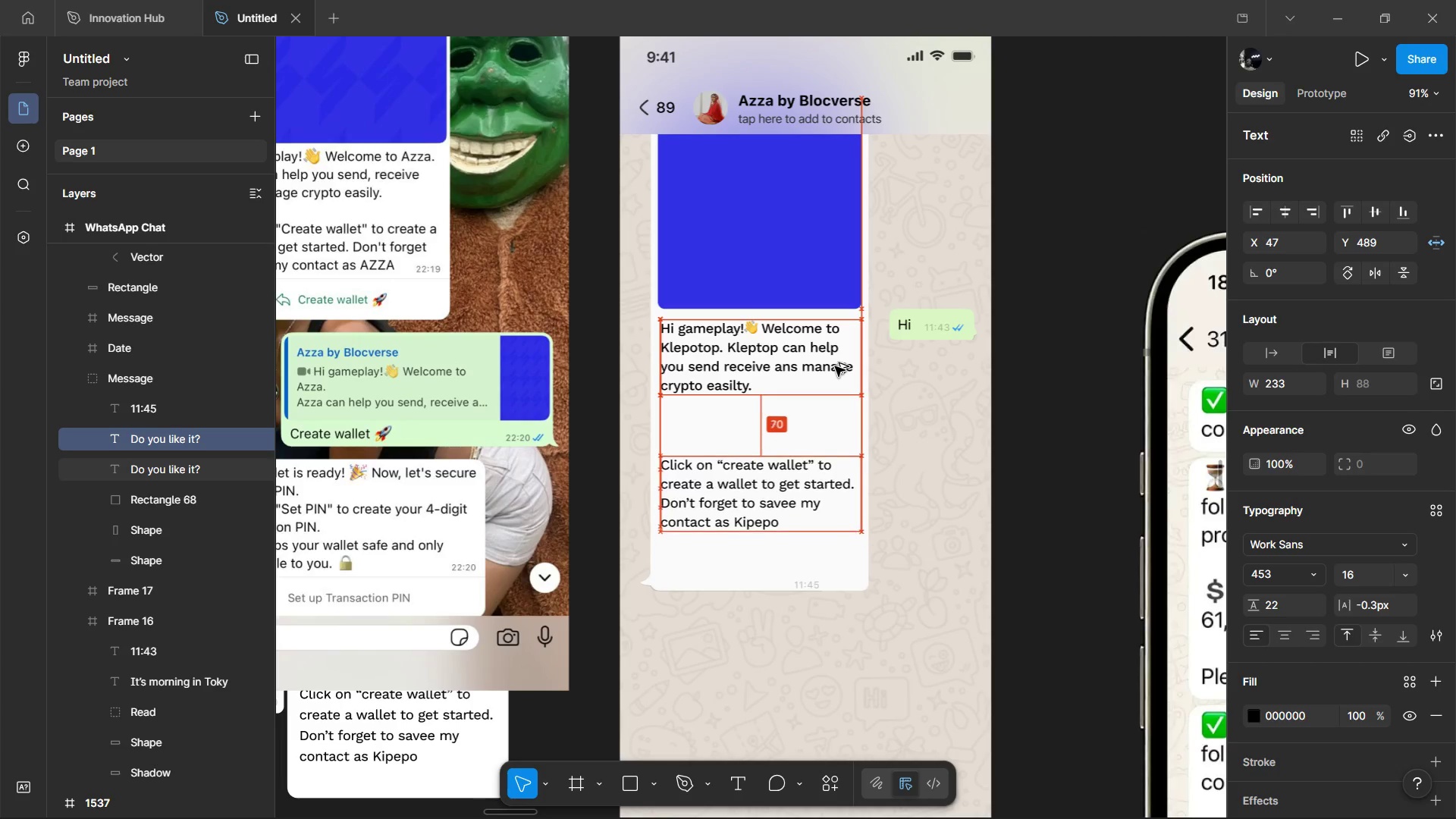 
key(Alt+Shift+ArrowUp)
 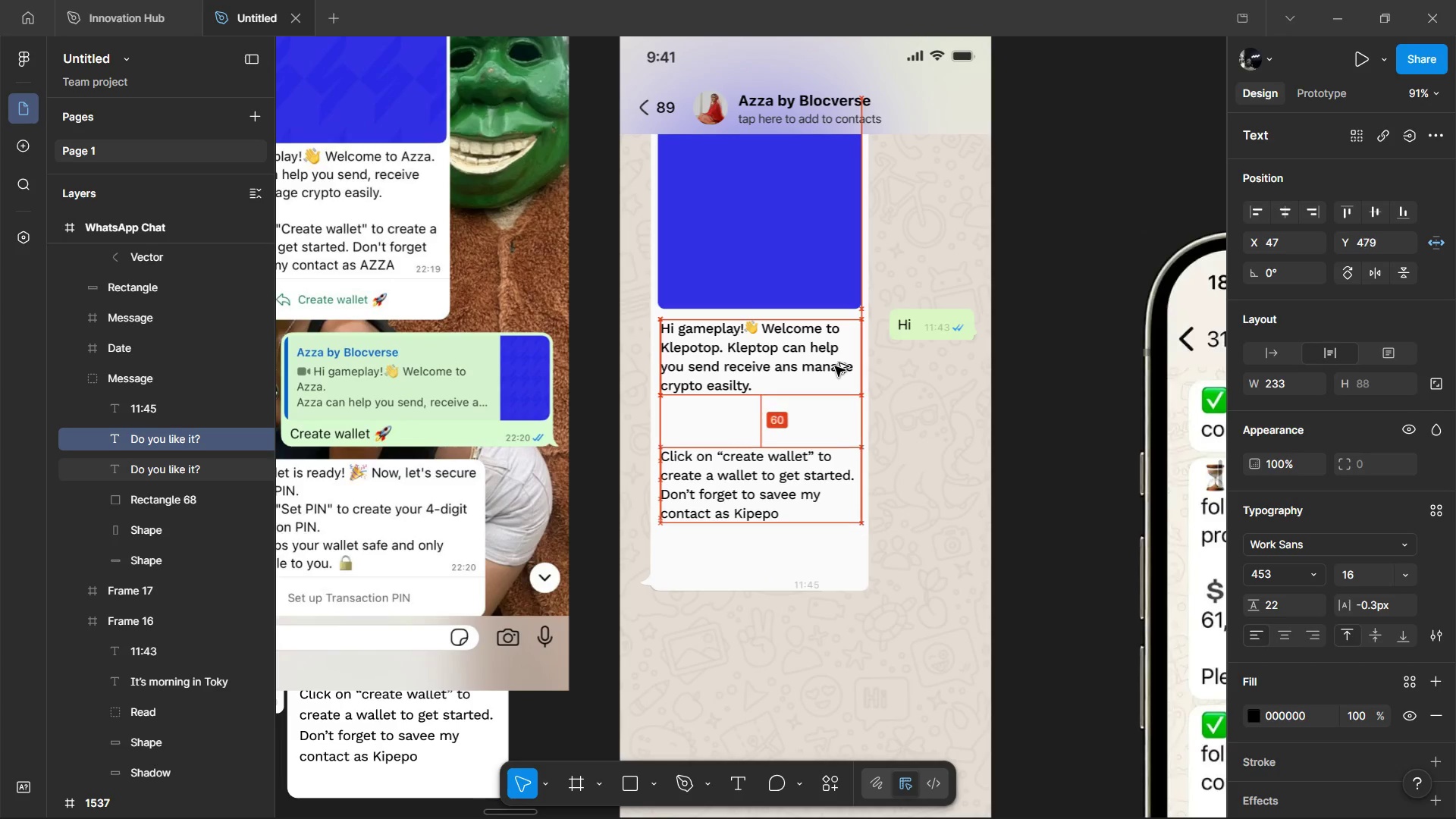 
key(Alt+Shift+ArrowUp)
 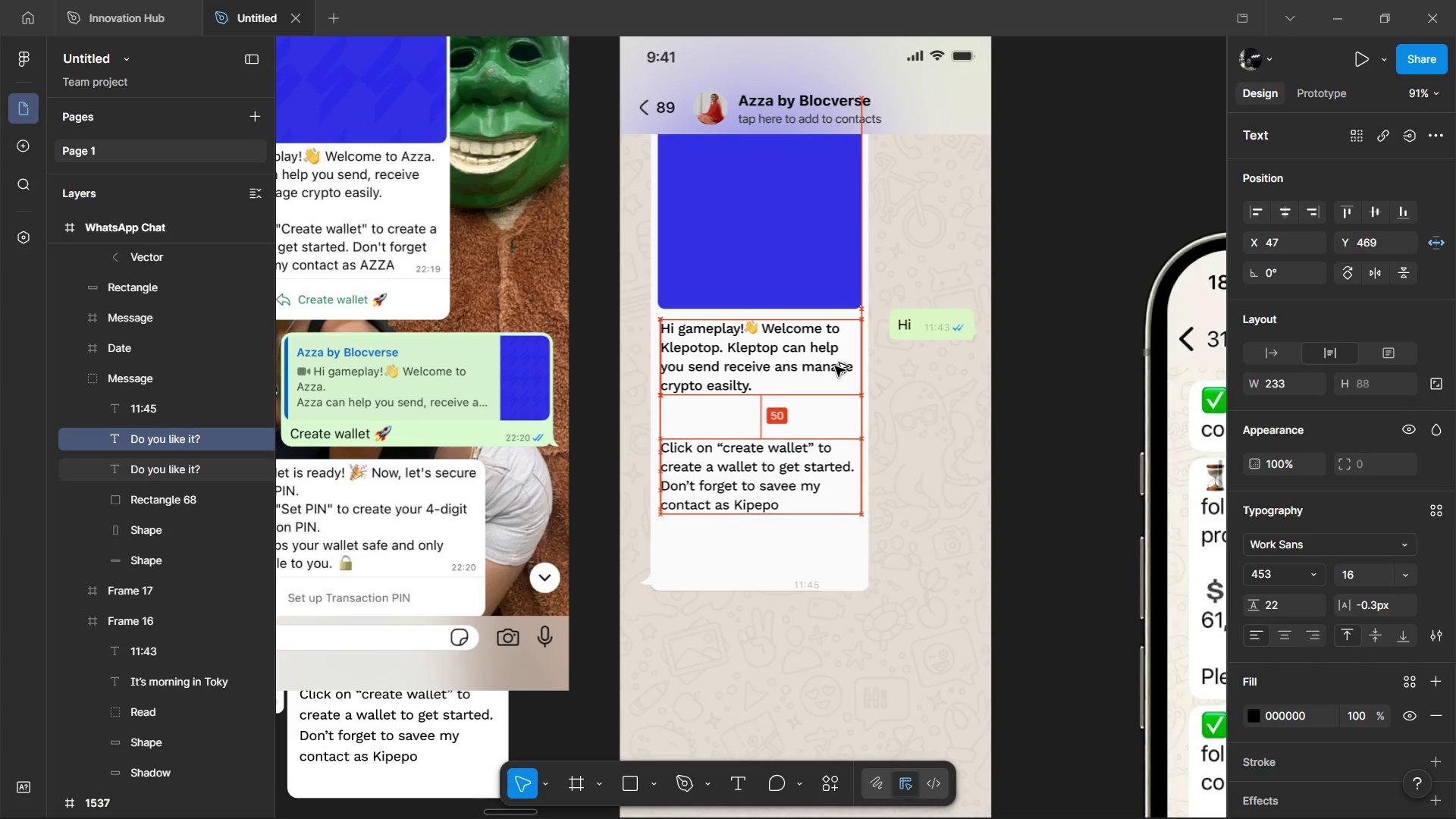 
key(Alt+Shift+ArrowUp)
 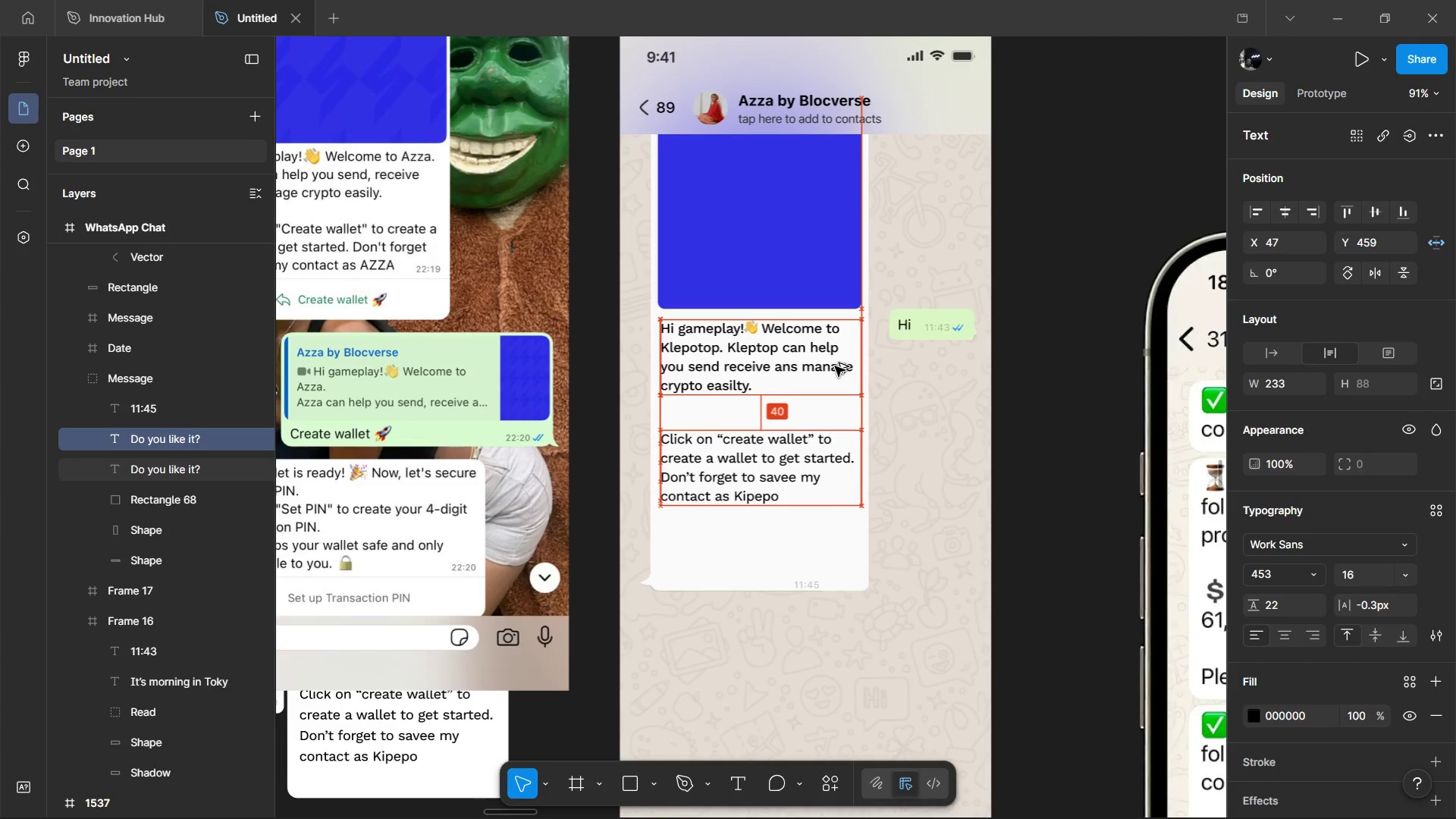 
key(Alt+Shift+ArrowUp)
 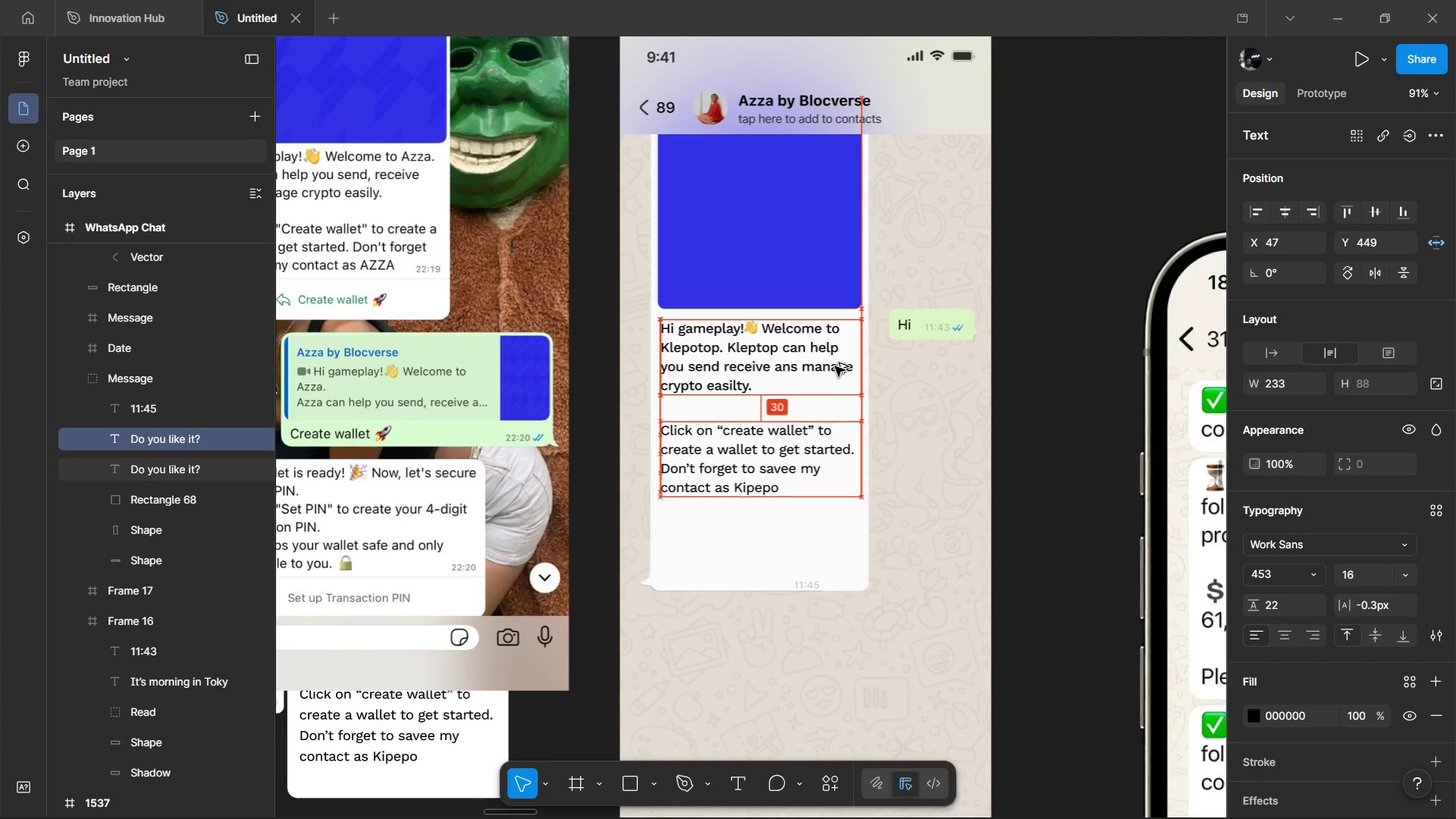 
key(Alt+Shift+ArrowUp)
 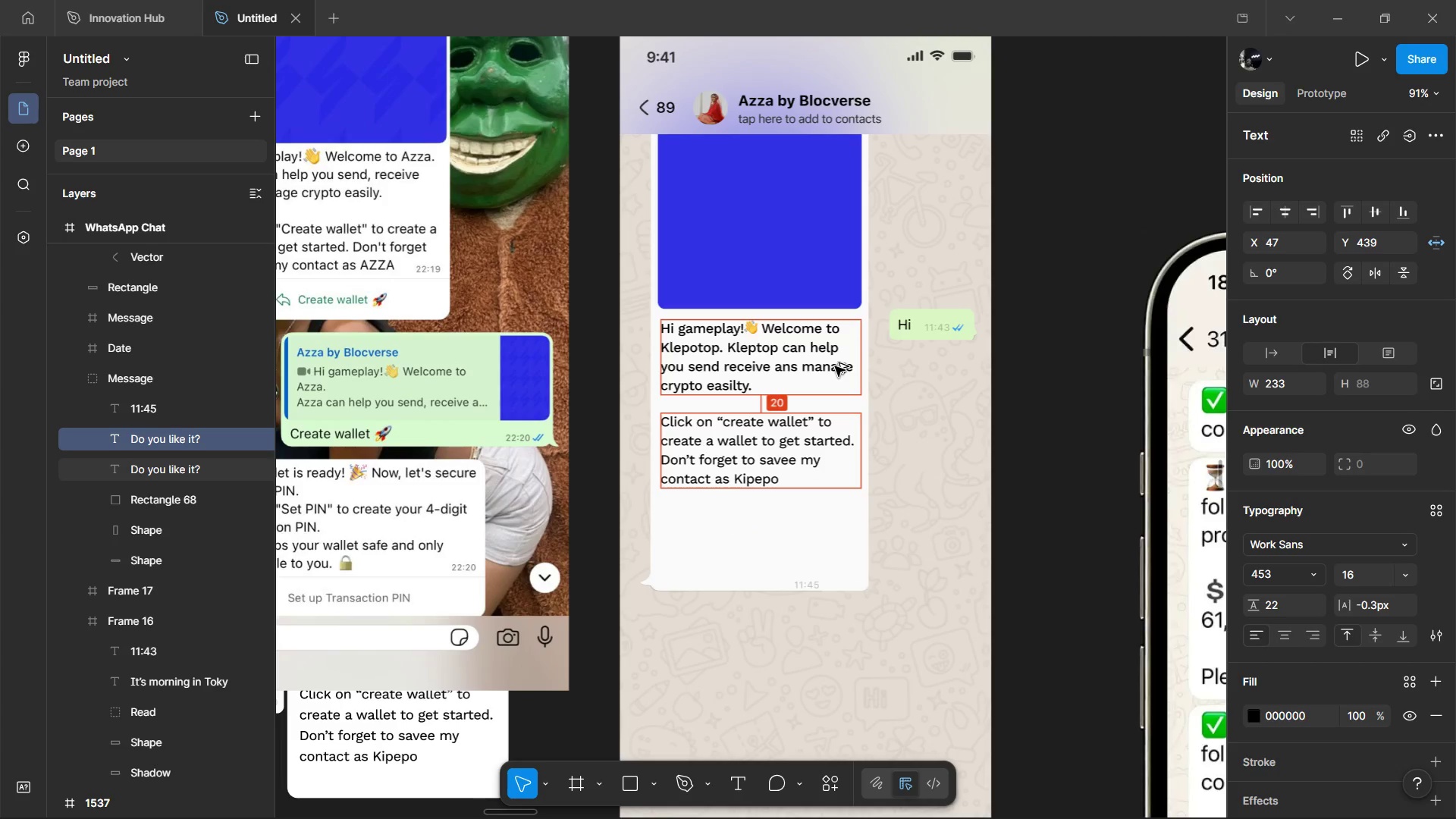 
key(Alt+Shift+ArrowUp)
 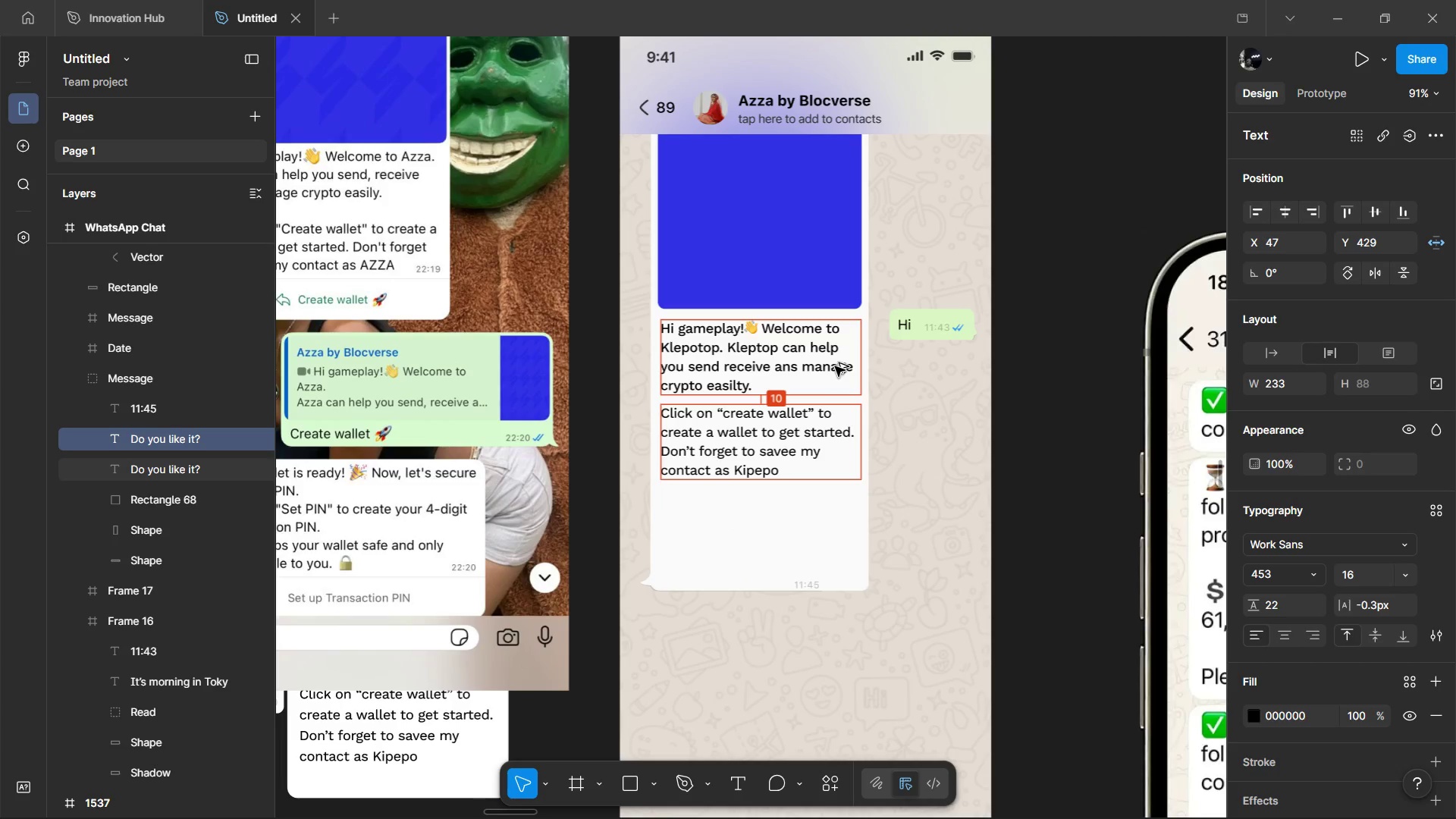 
key(Alt+ArrowDown)
 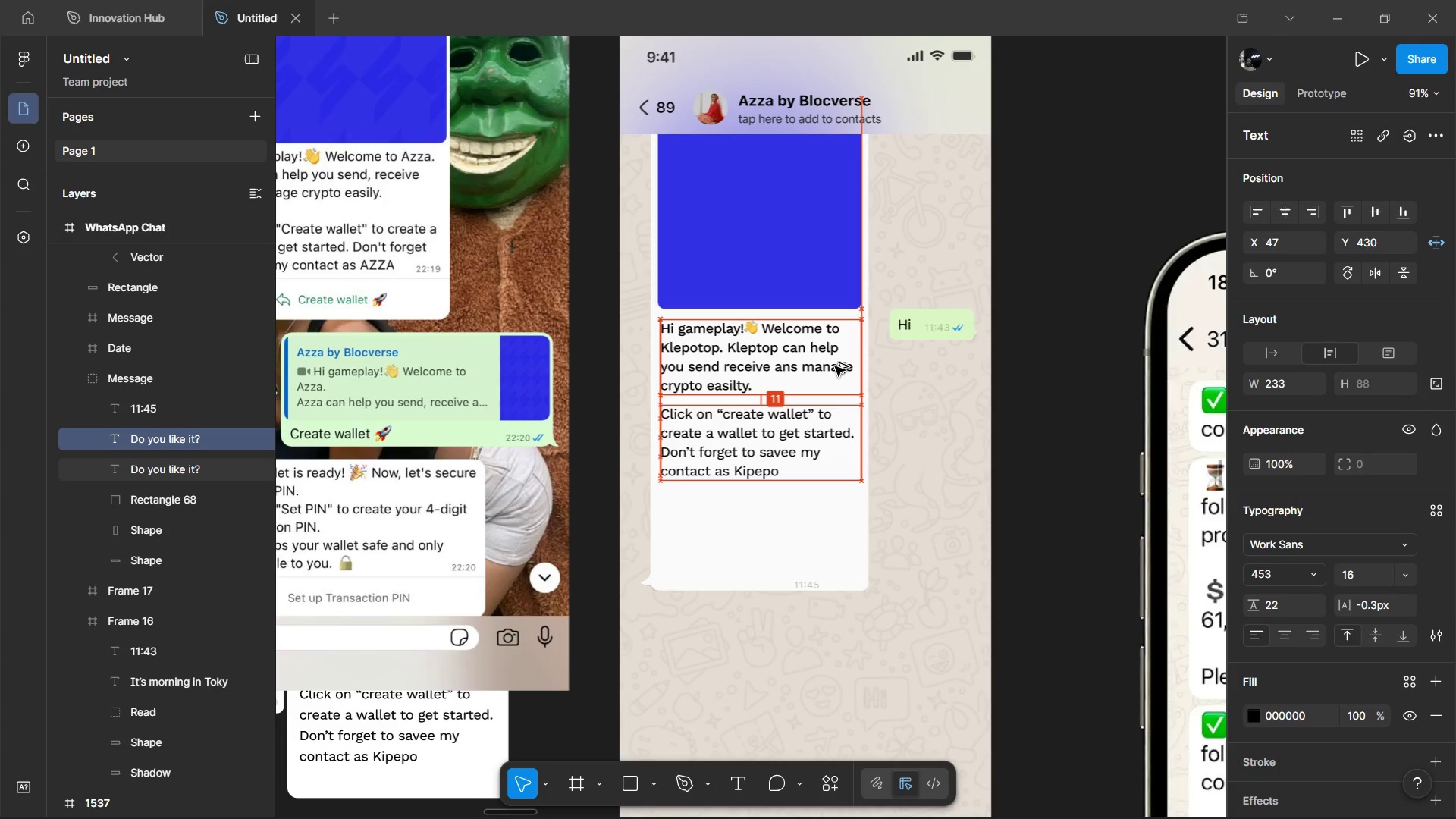 
key(Alt+ArrowDown)
 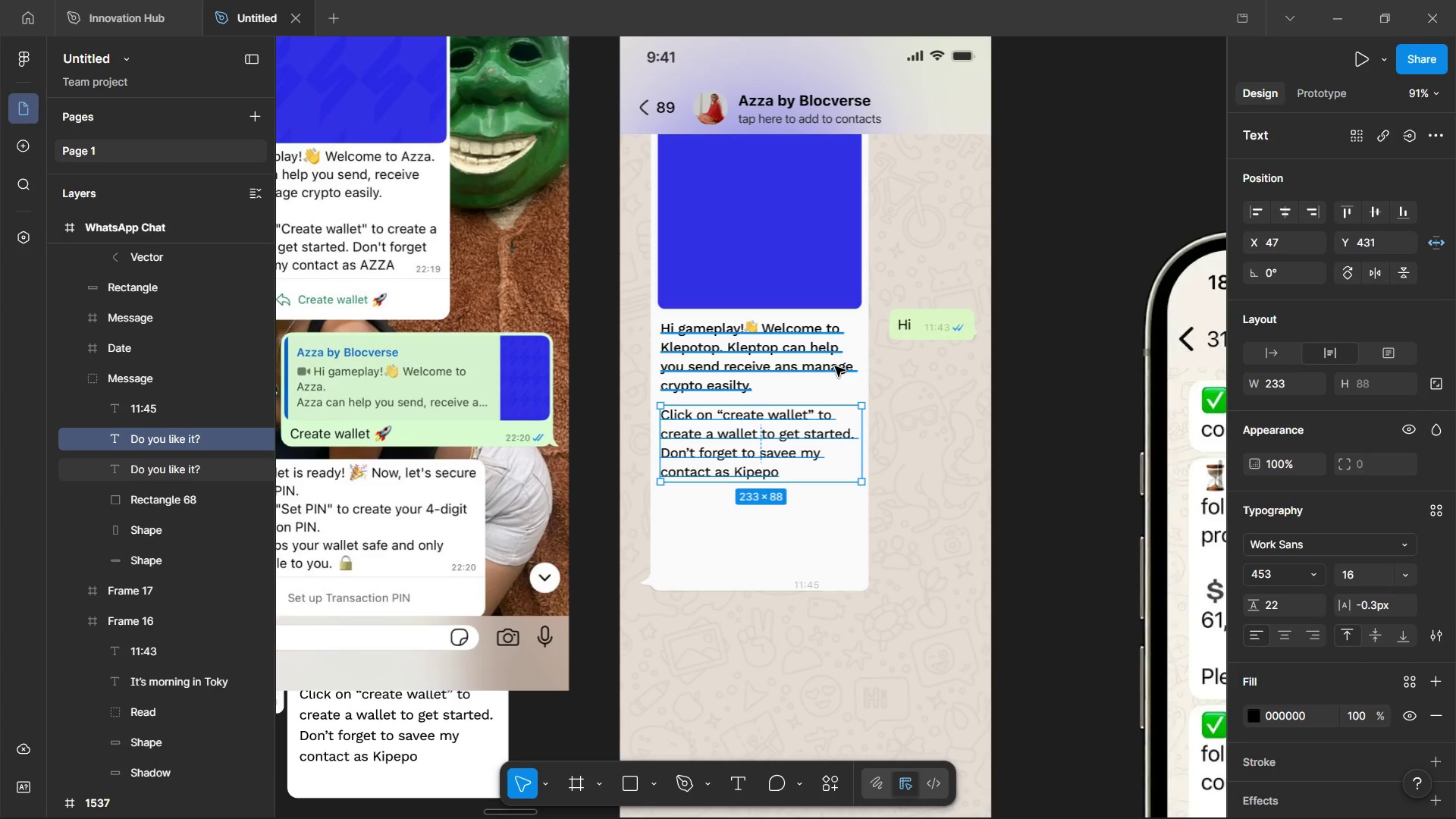 
wait(37.27)
 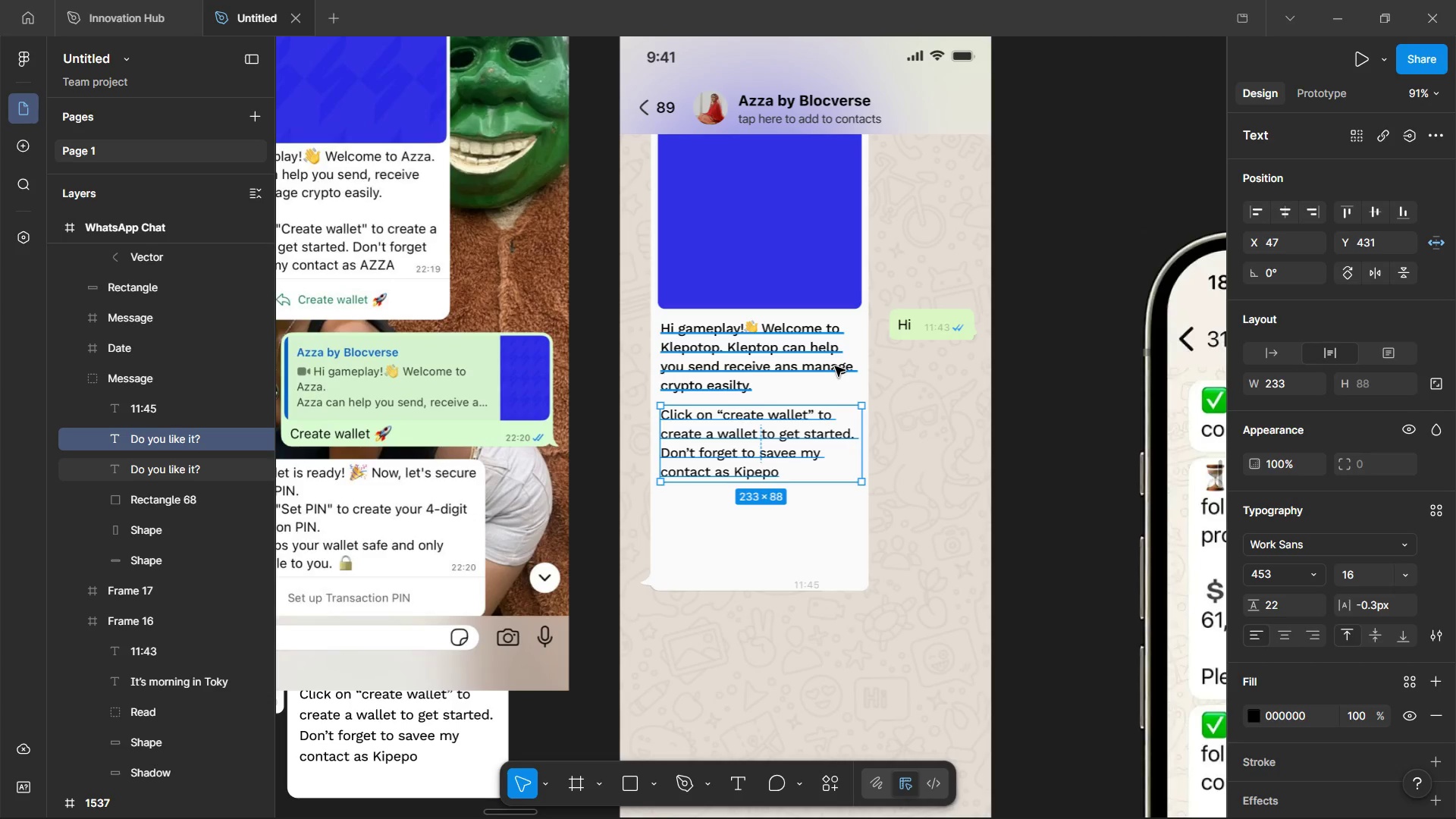 
key(VolumeUp)
 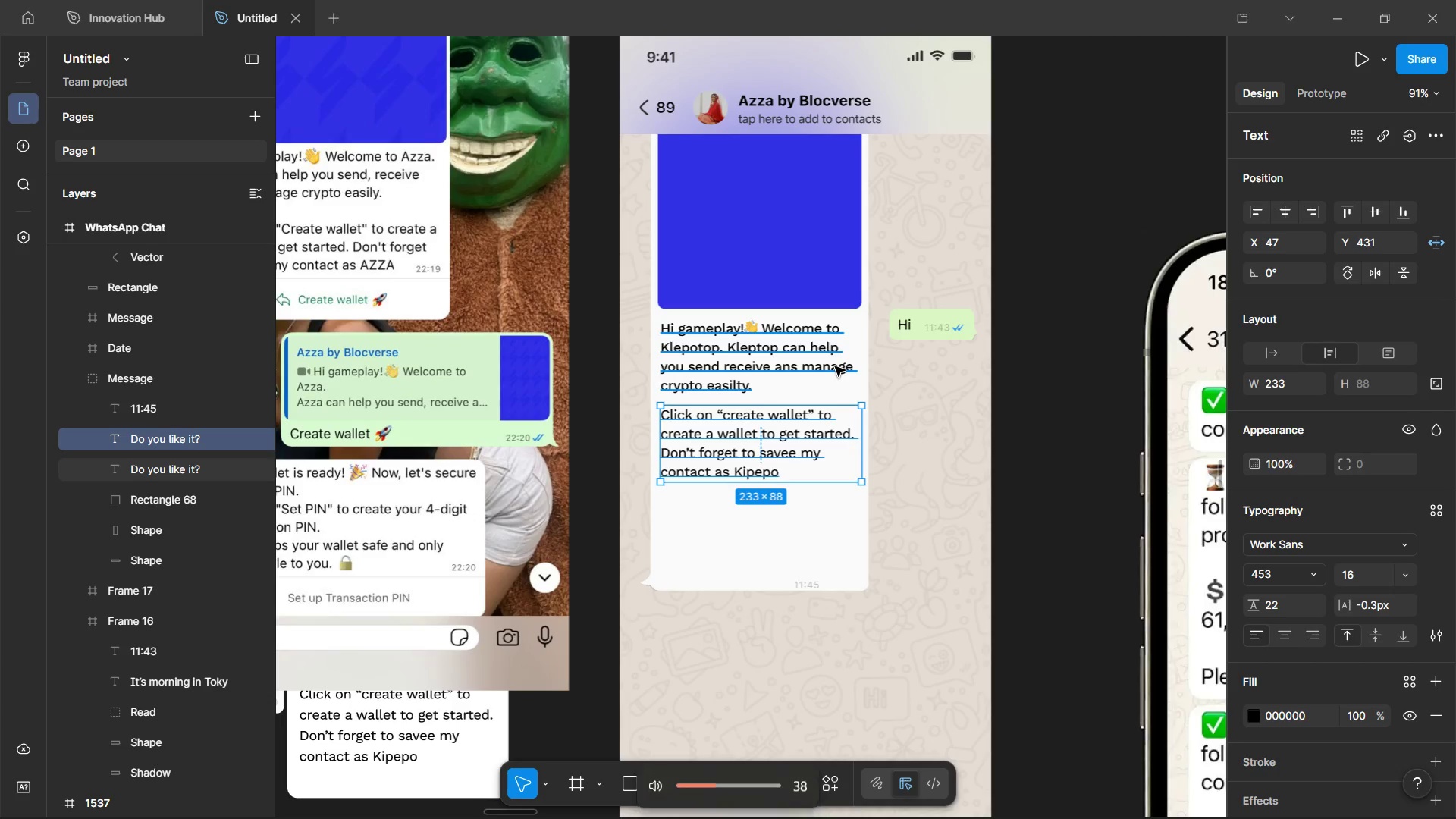 
key(VolumeUp)
 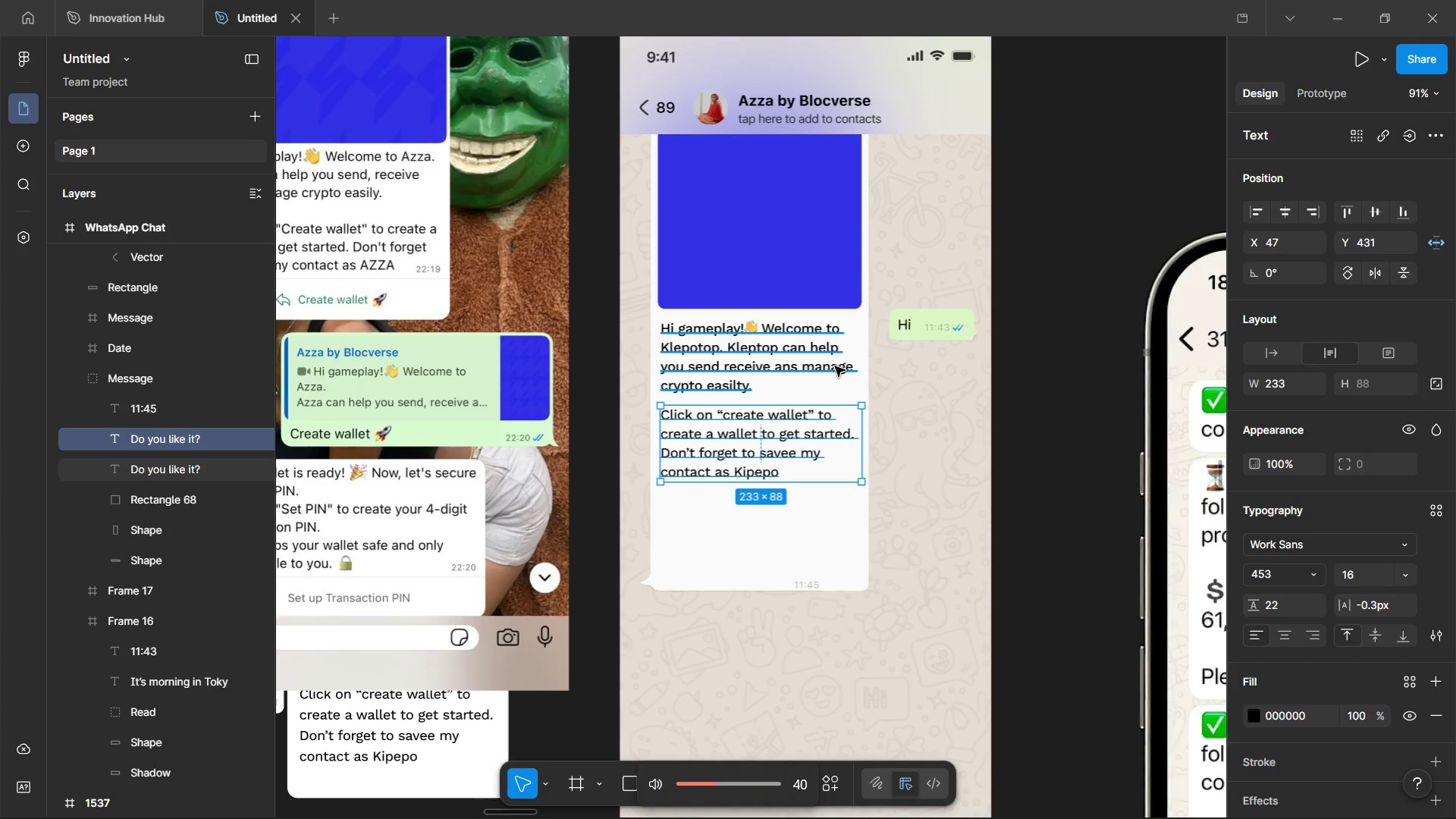 
key(VolumeUp)
 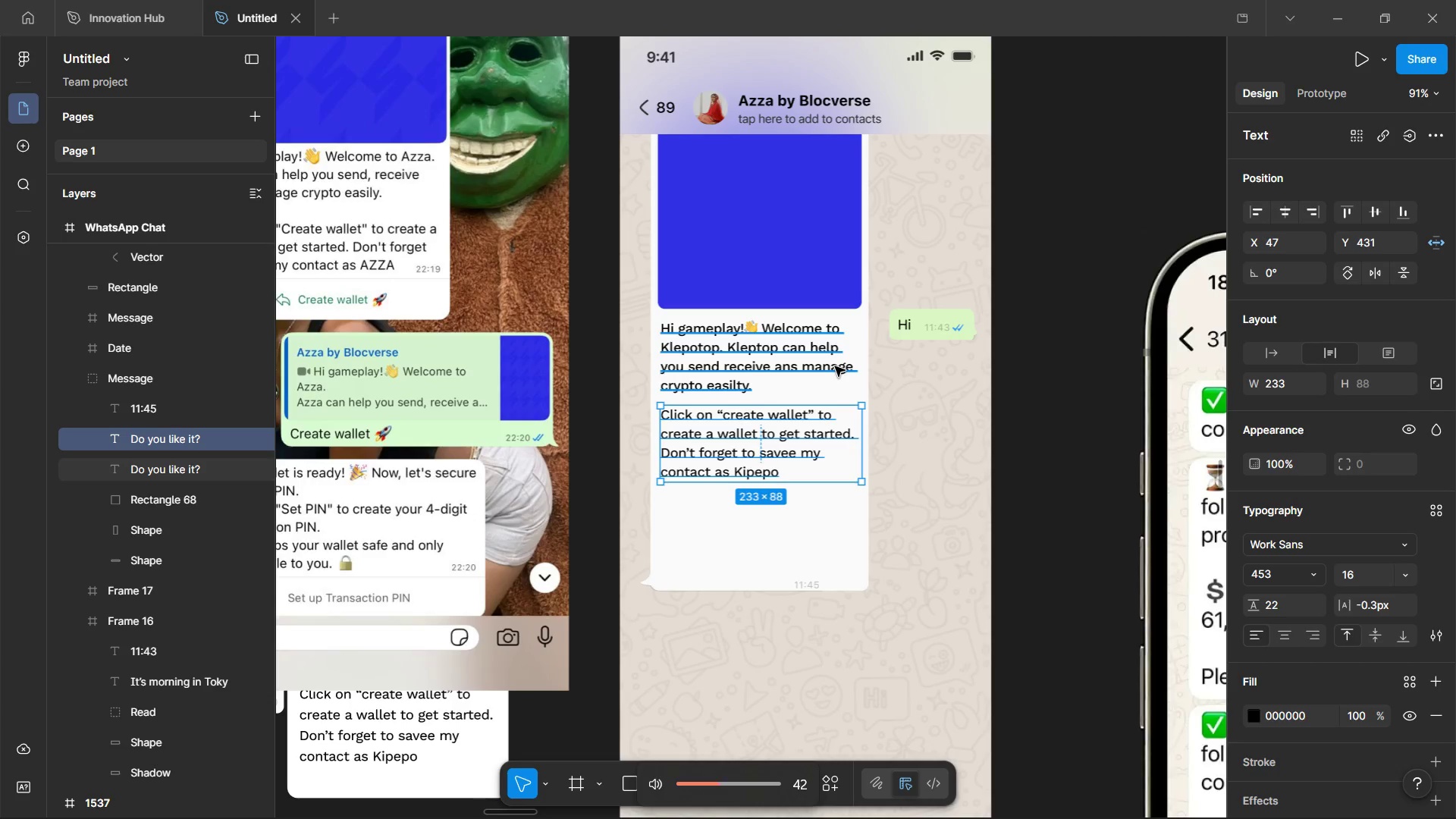 
key(VolumeUp)
 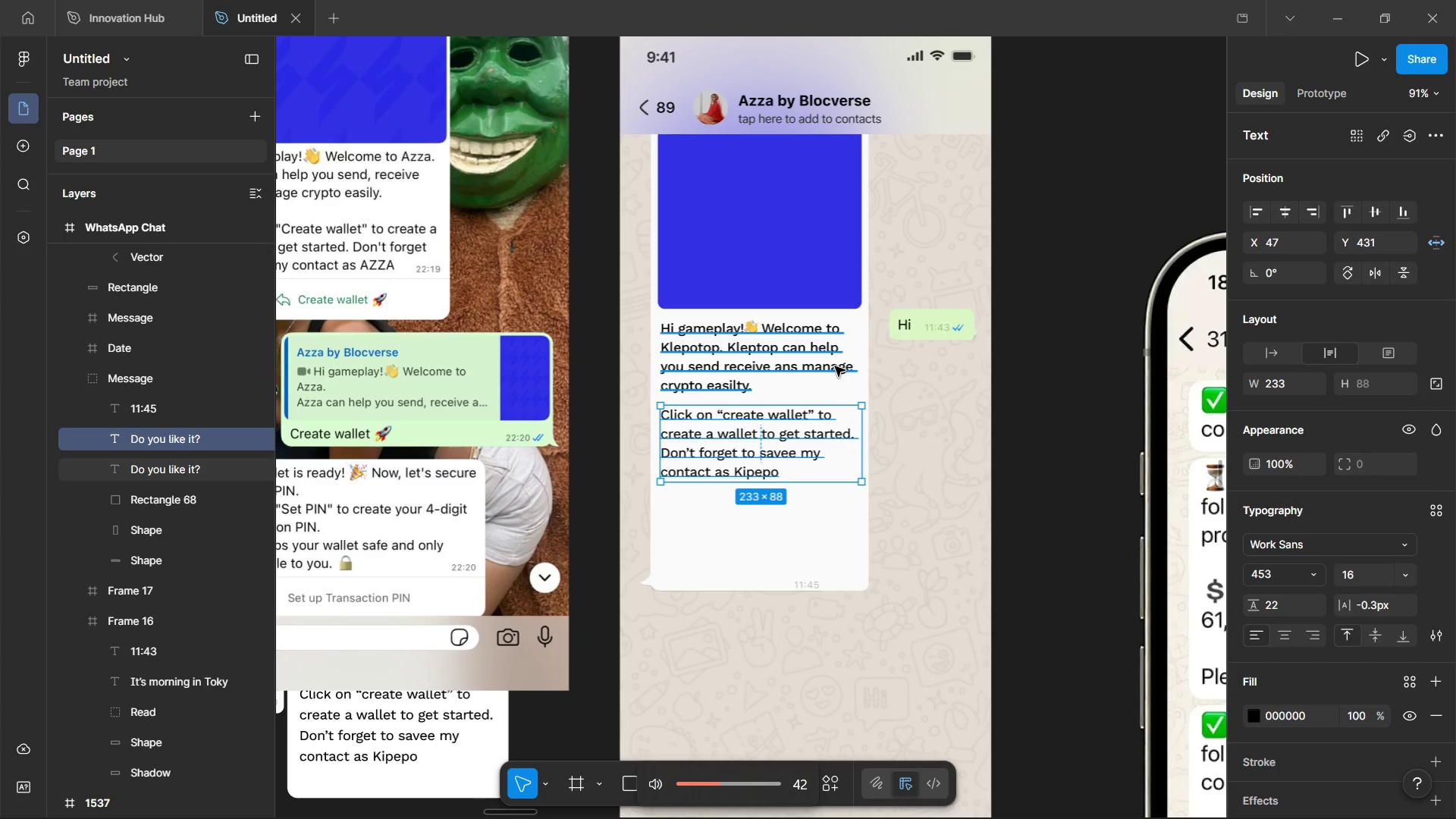 
key(VolumeUp)
 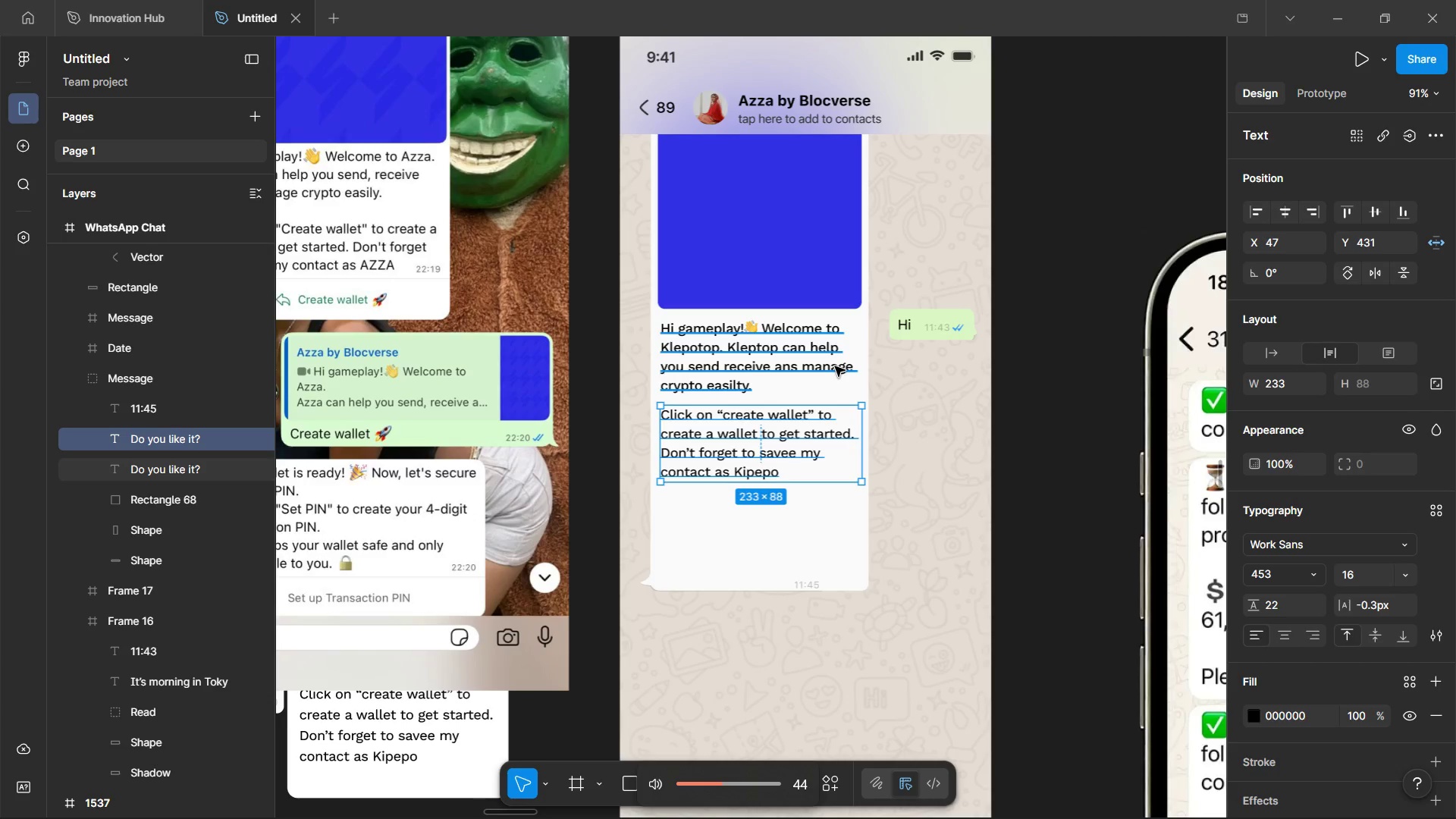 
key(VolumeUp)
 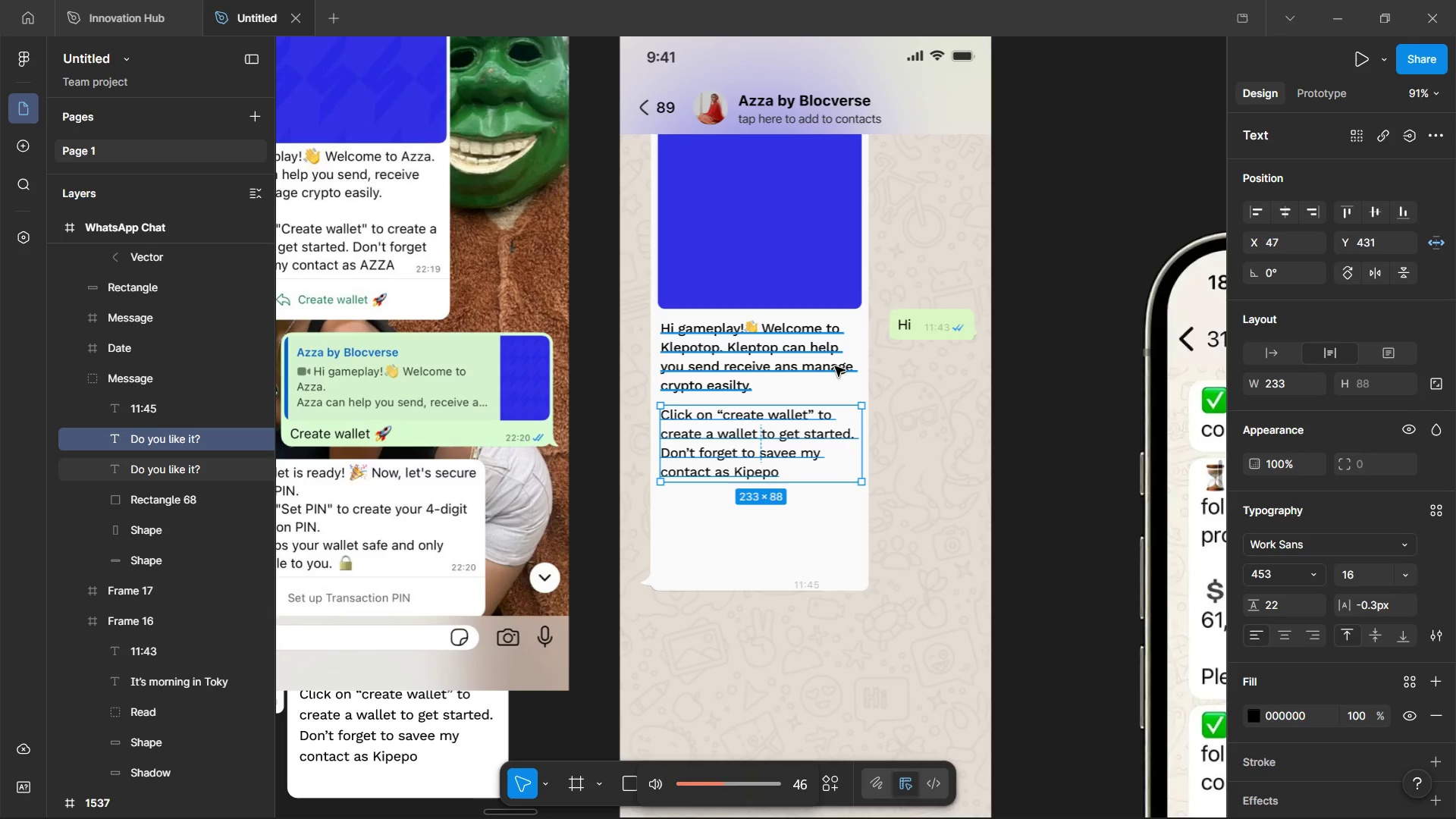 
key(VolumeUp)
 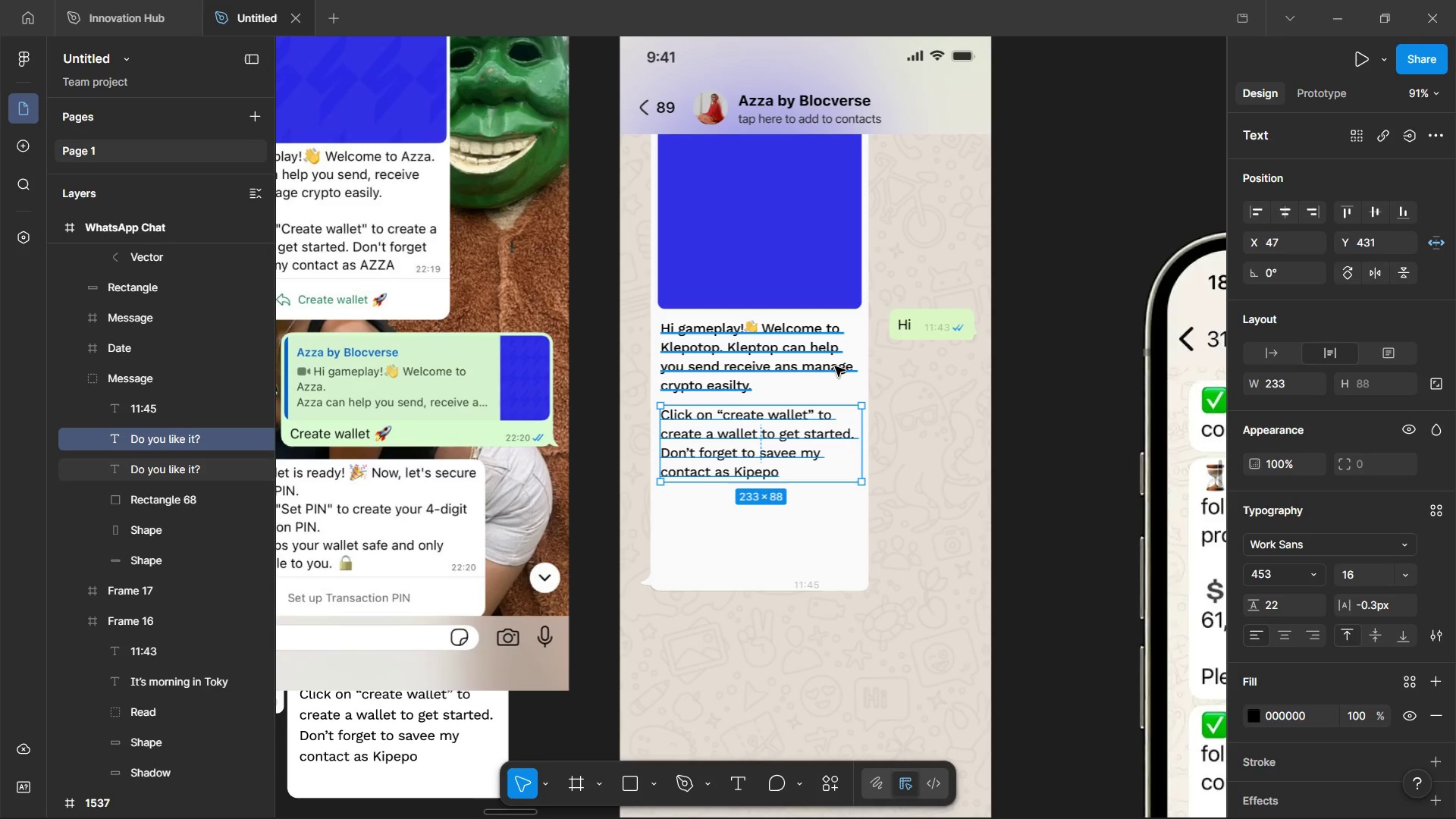 
wait(14.48)
 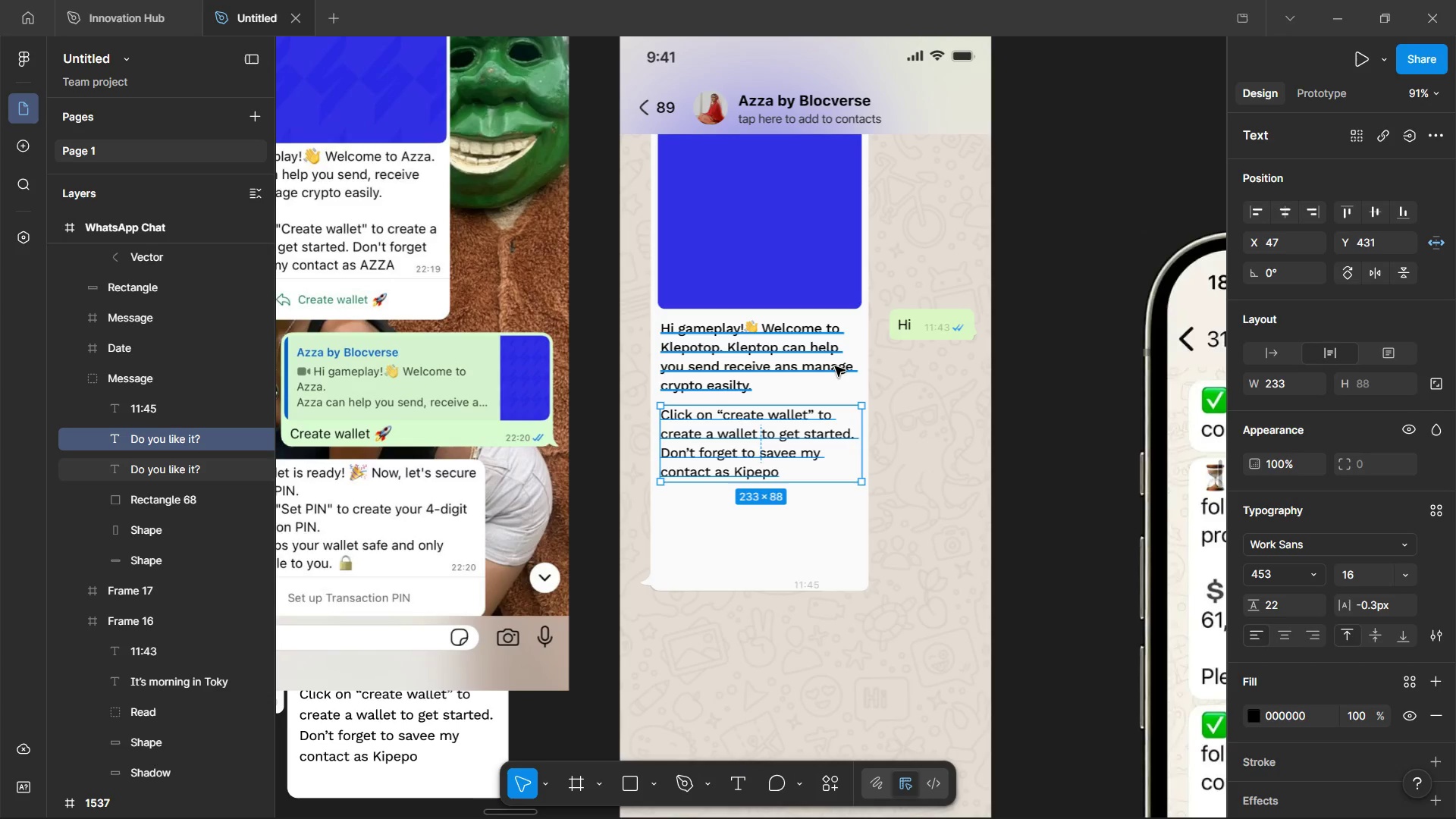 
hold_key(key=AltLeft, duration=0.7)
 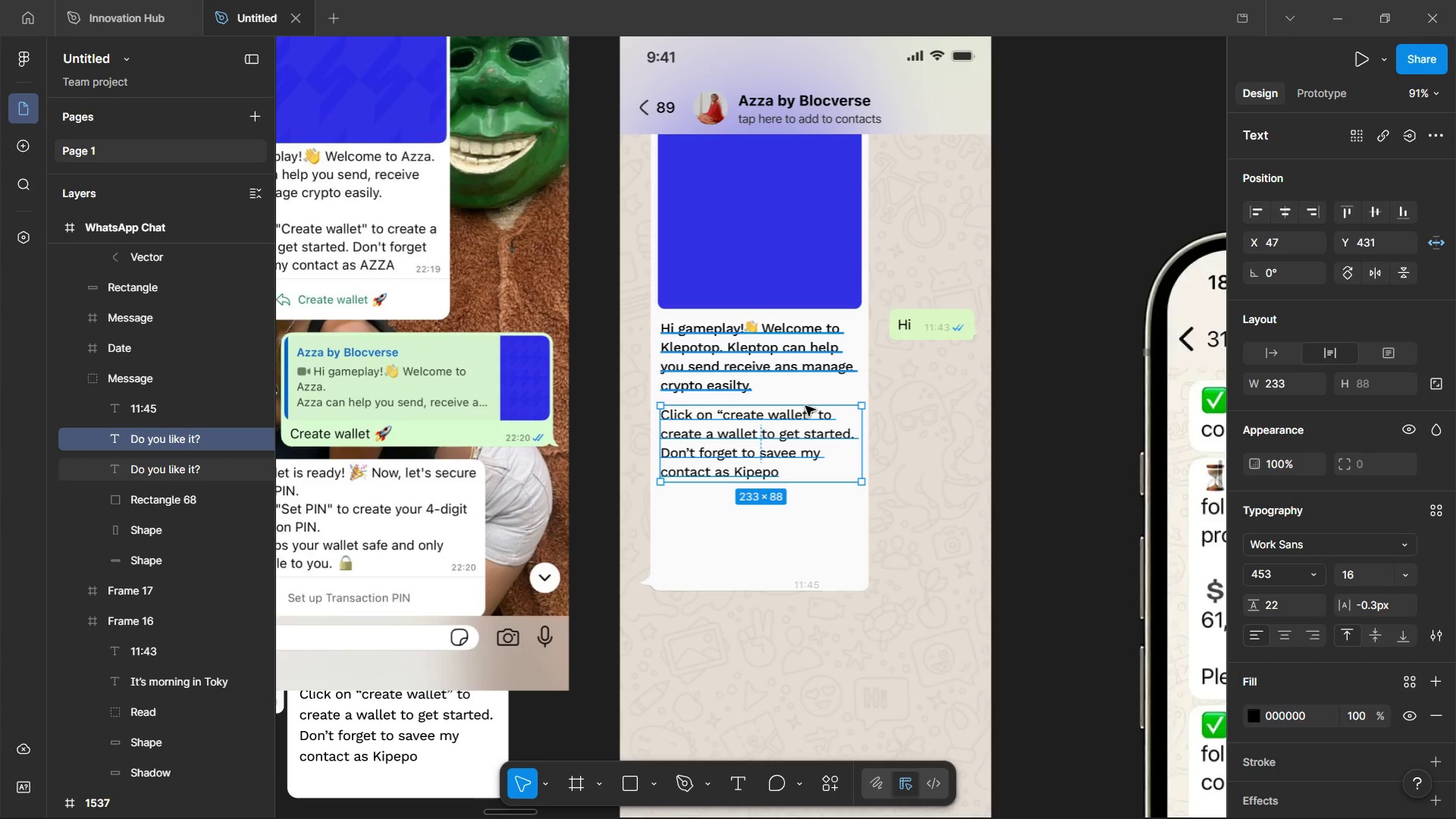 
hold_key(key=ShiftLeft, duration=0.69)
 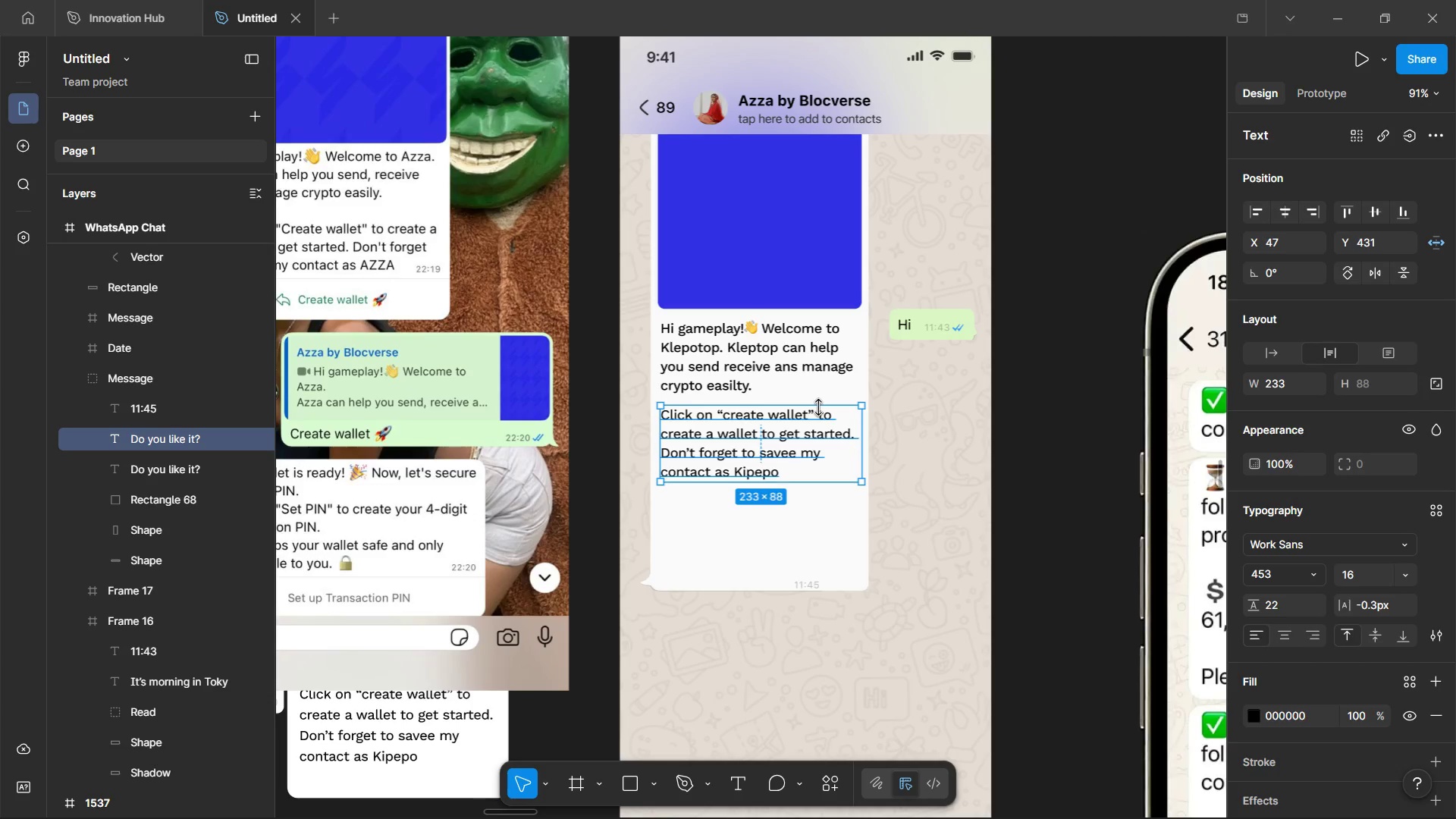 
wait(7.25)
 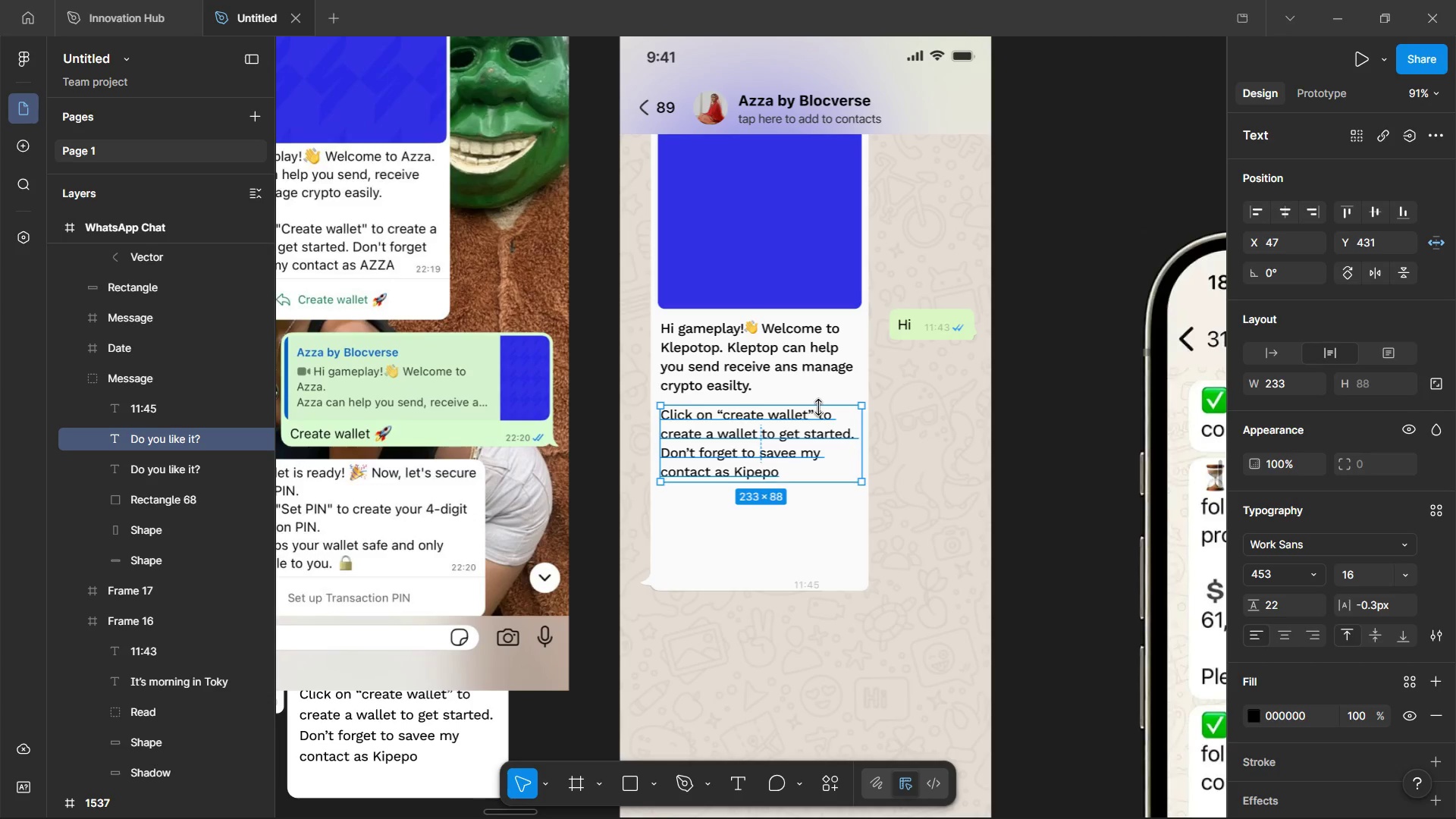 
left_click([1320, 800])
 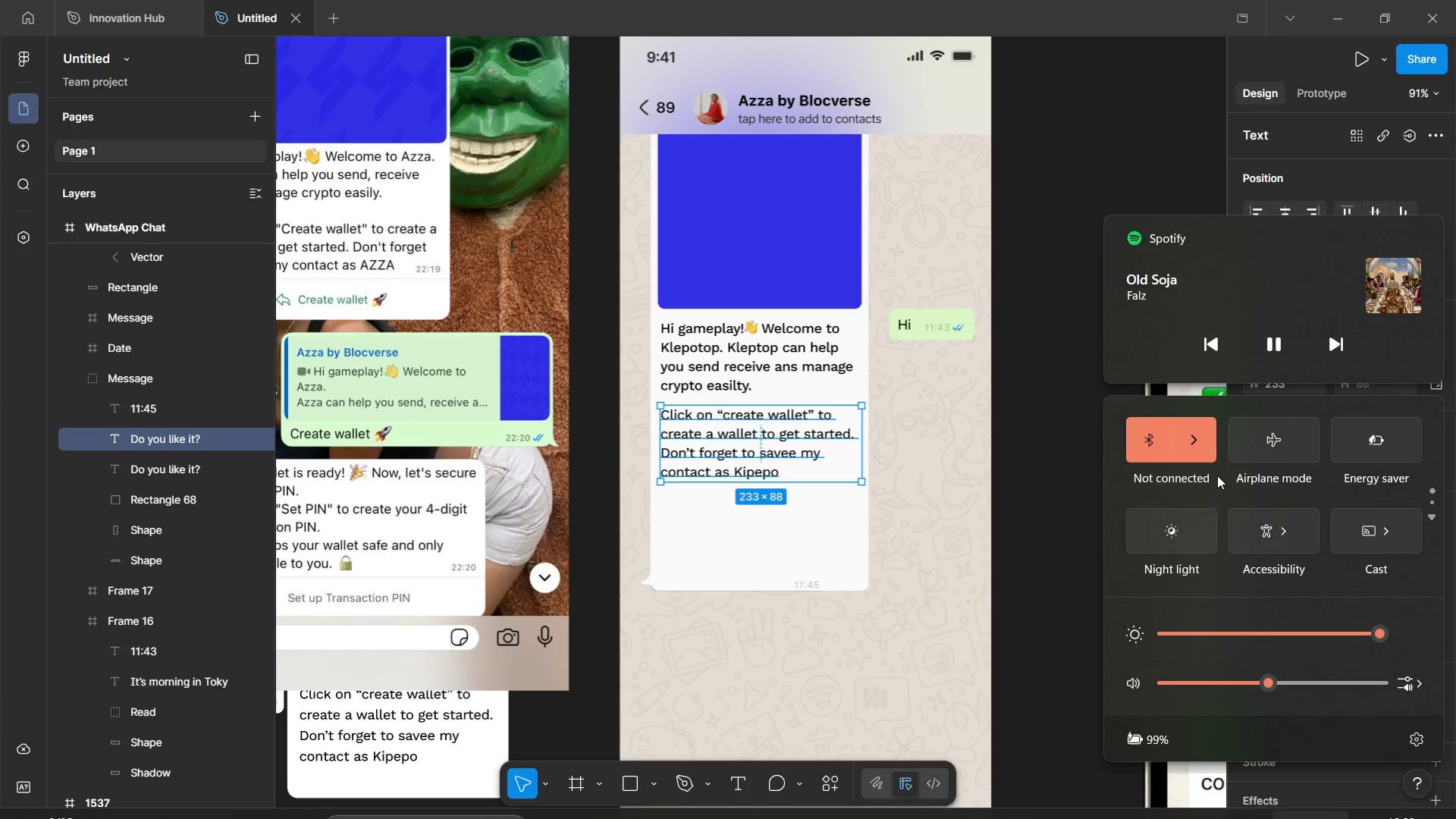 
left_click([1208, 437])
 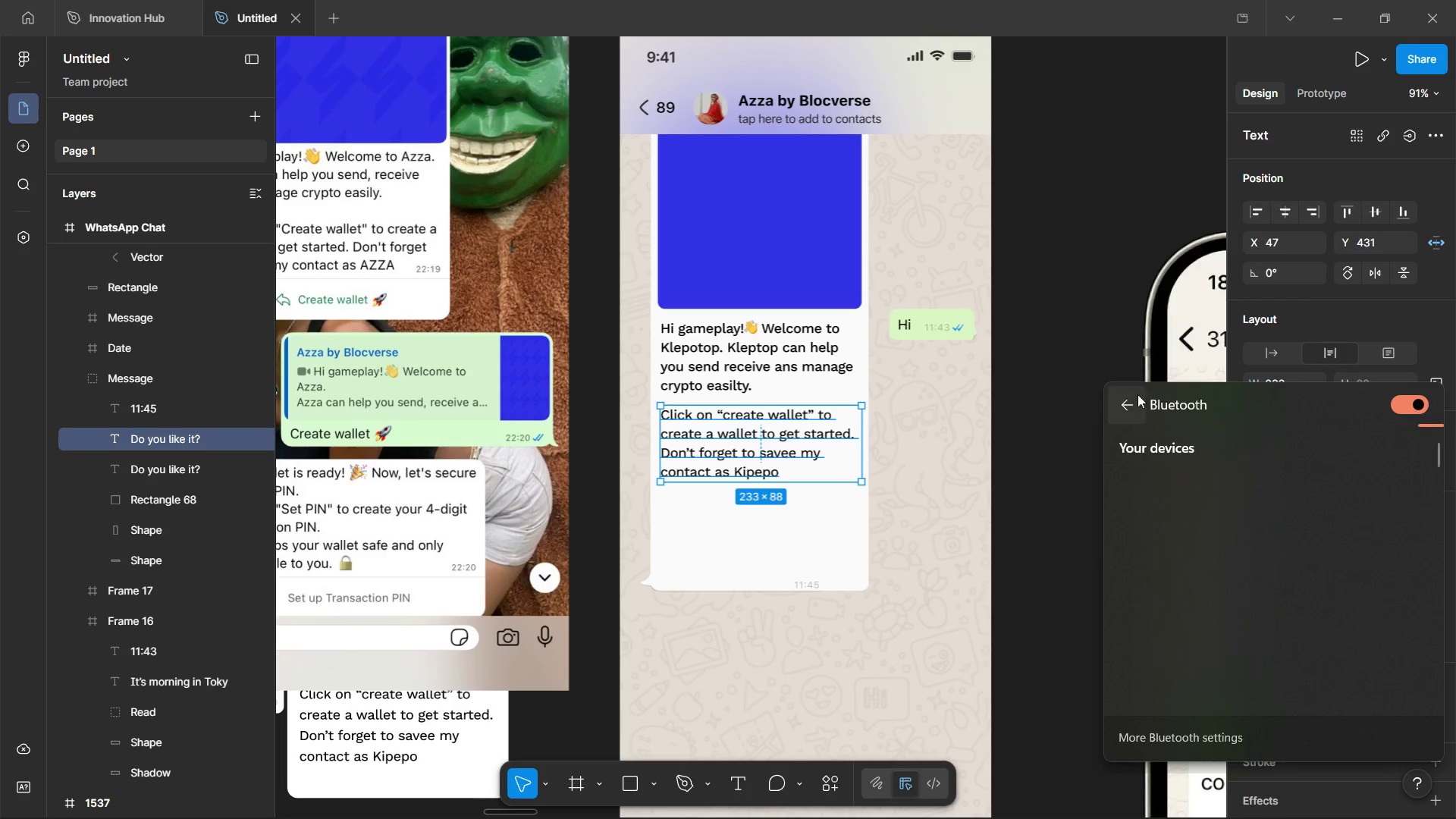 
left_click([1130, 394])
 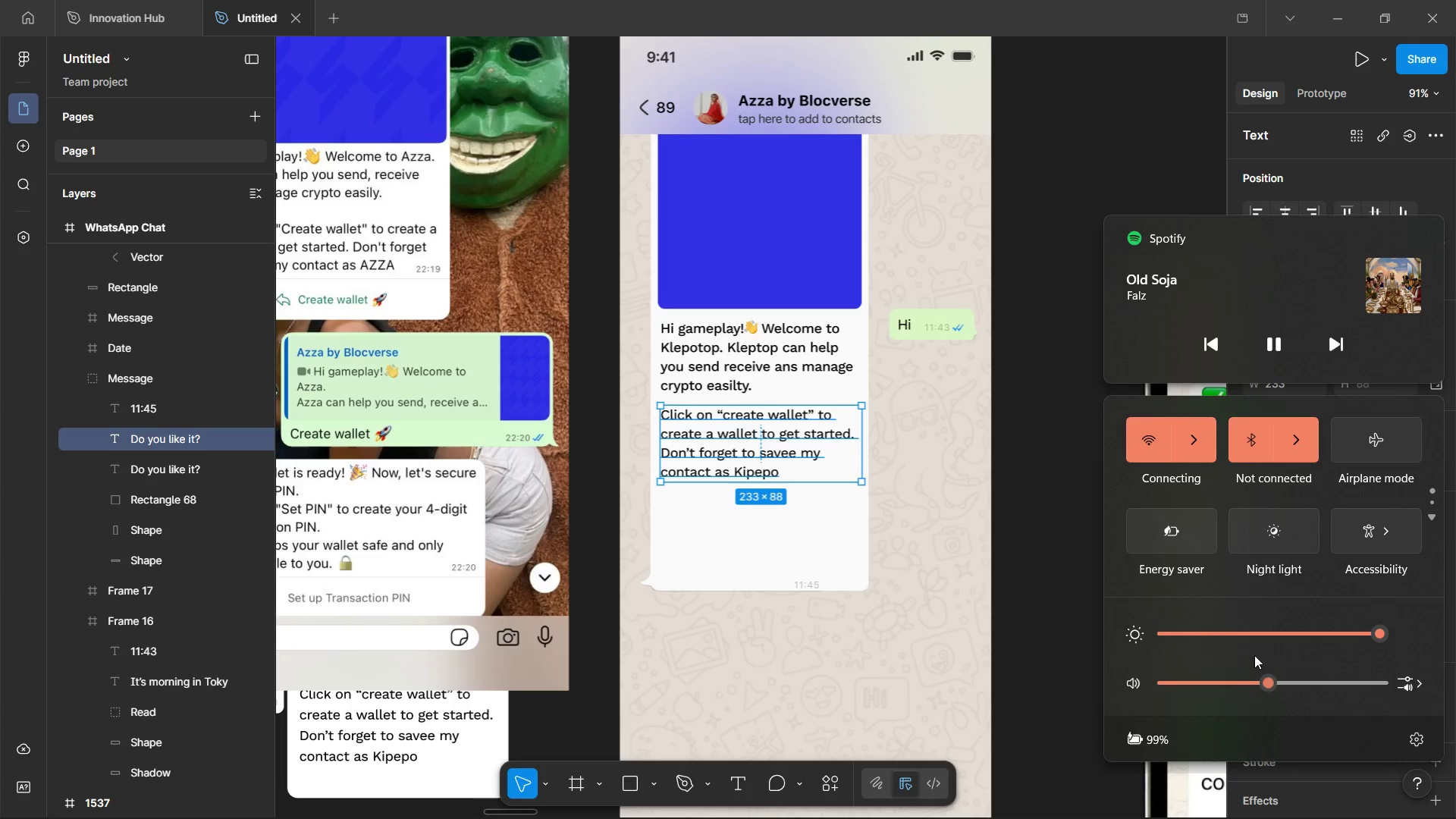 
left_click([1190, 454])
 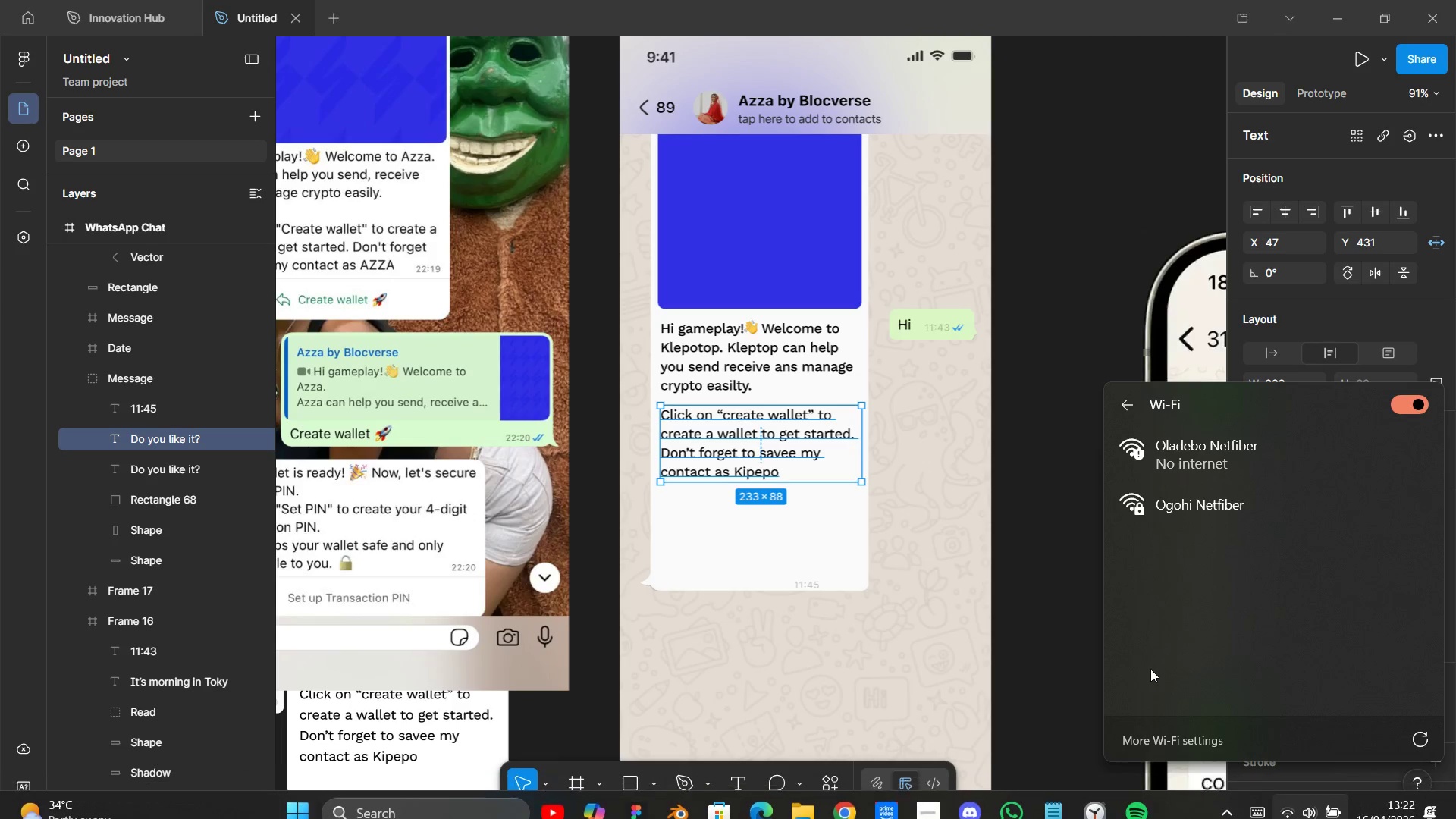 
wait(10.03)
 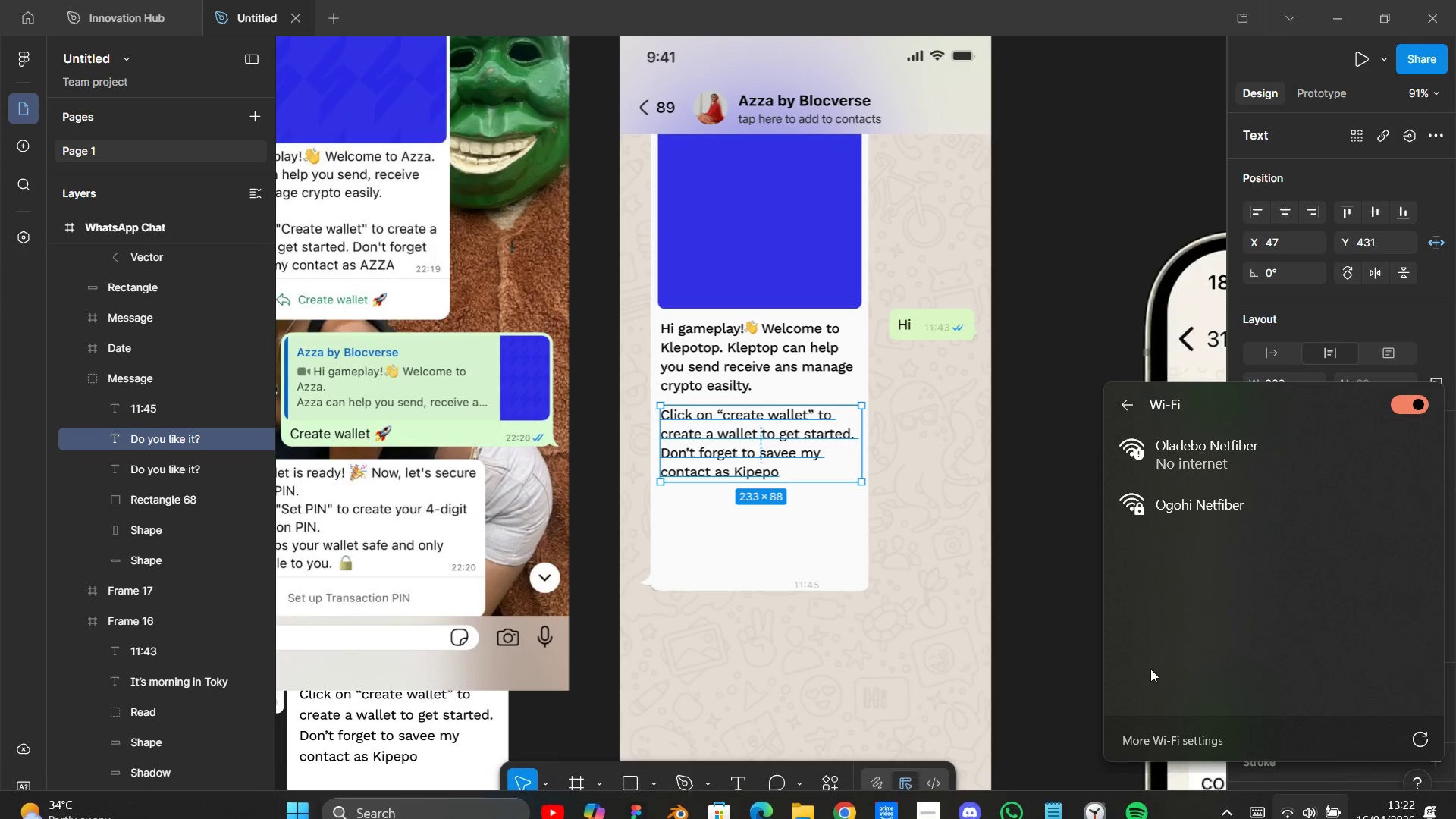 
left_click([933, 798])